 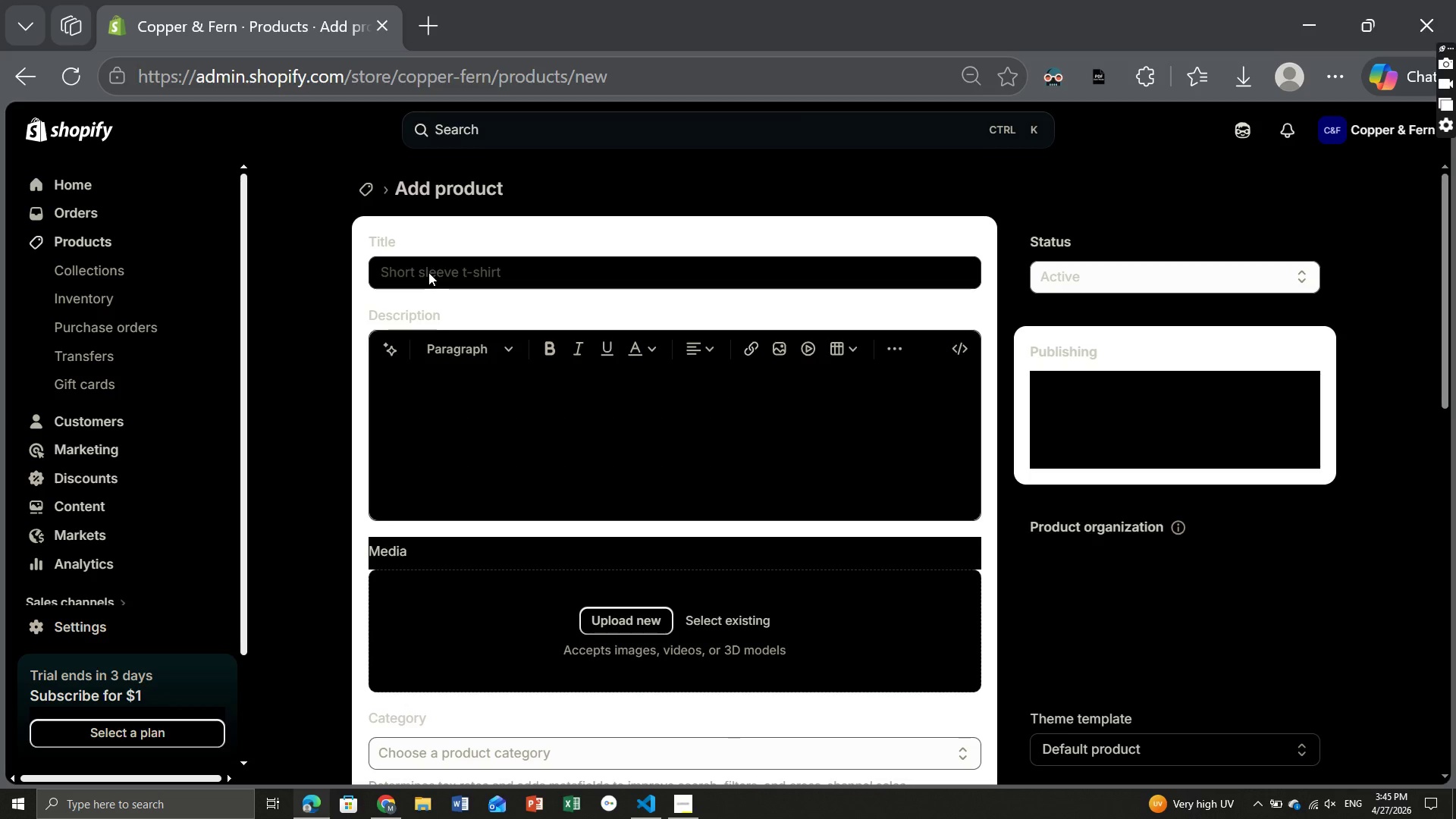 
left_click([444, 272])
 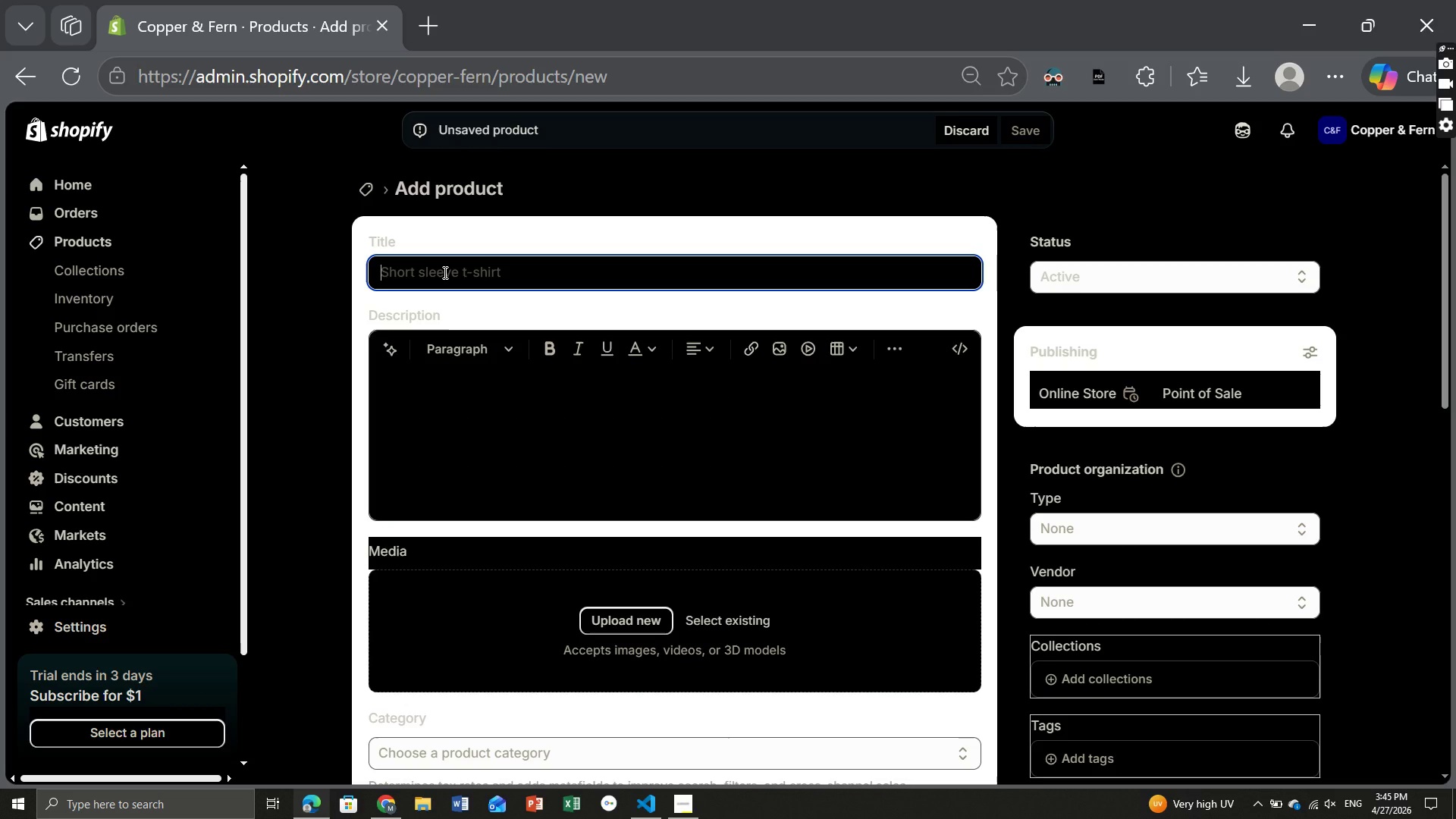 
type(Riverbed Linen Set - Luxury Gamping Bedding [Break] Copper & Fern)
 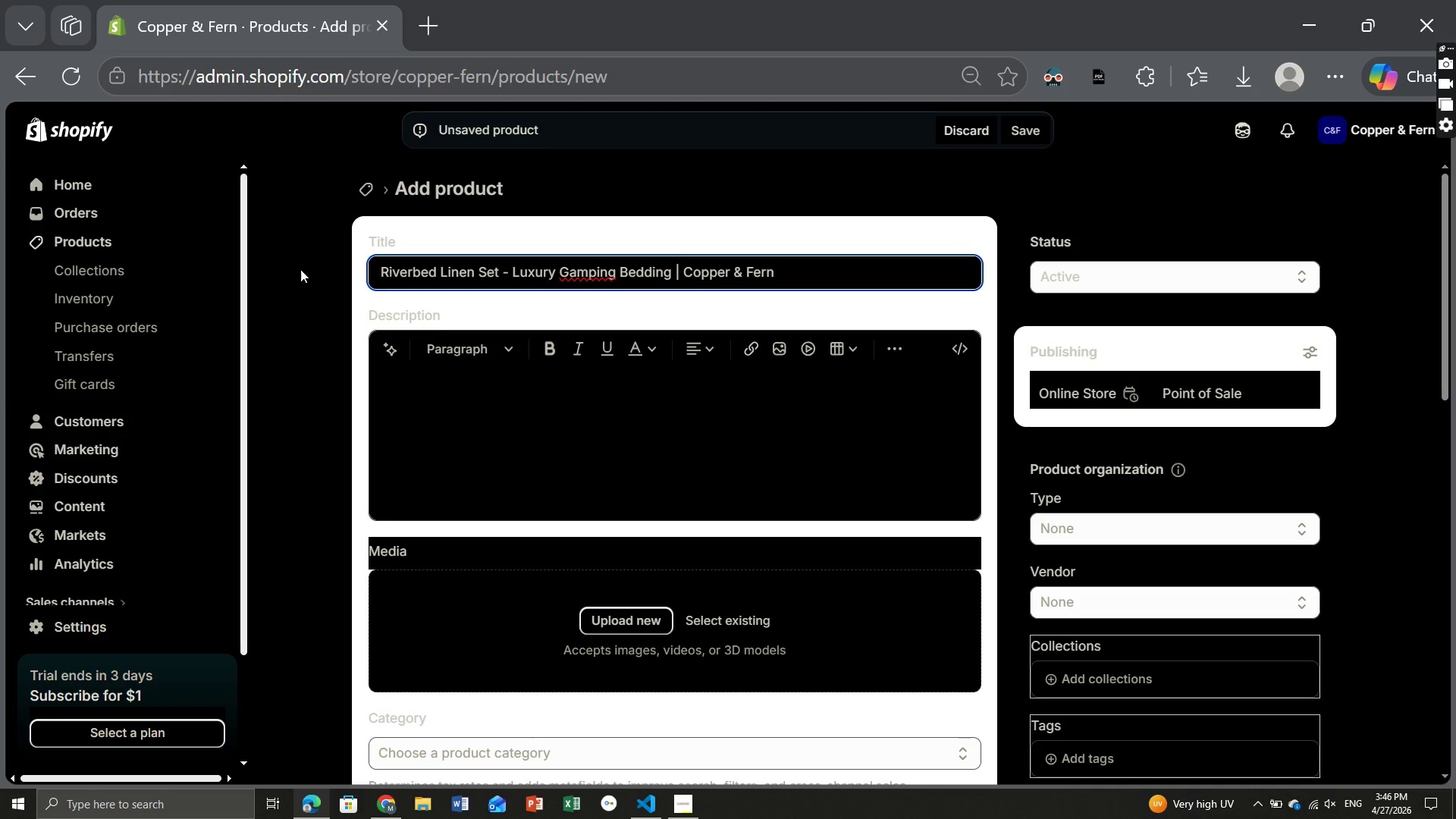 
wait(8.19)
 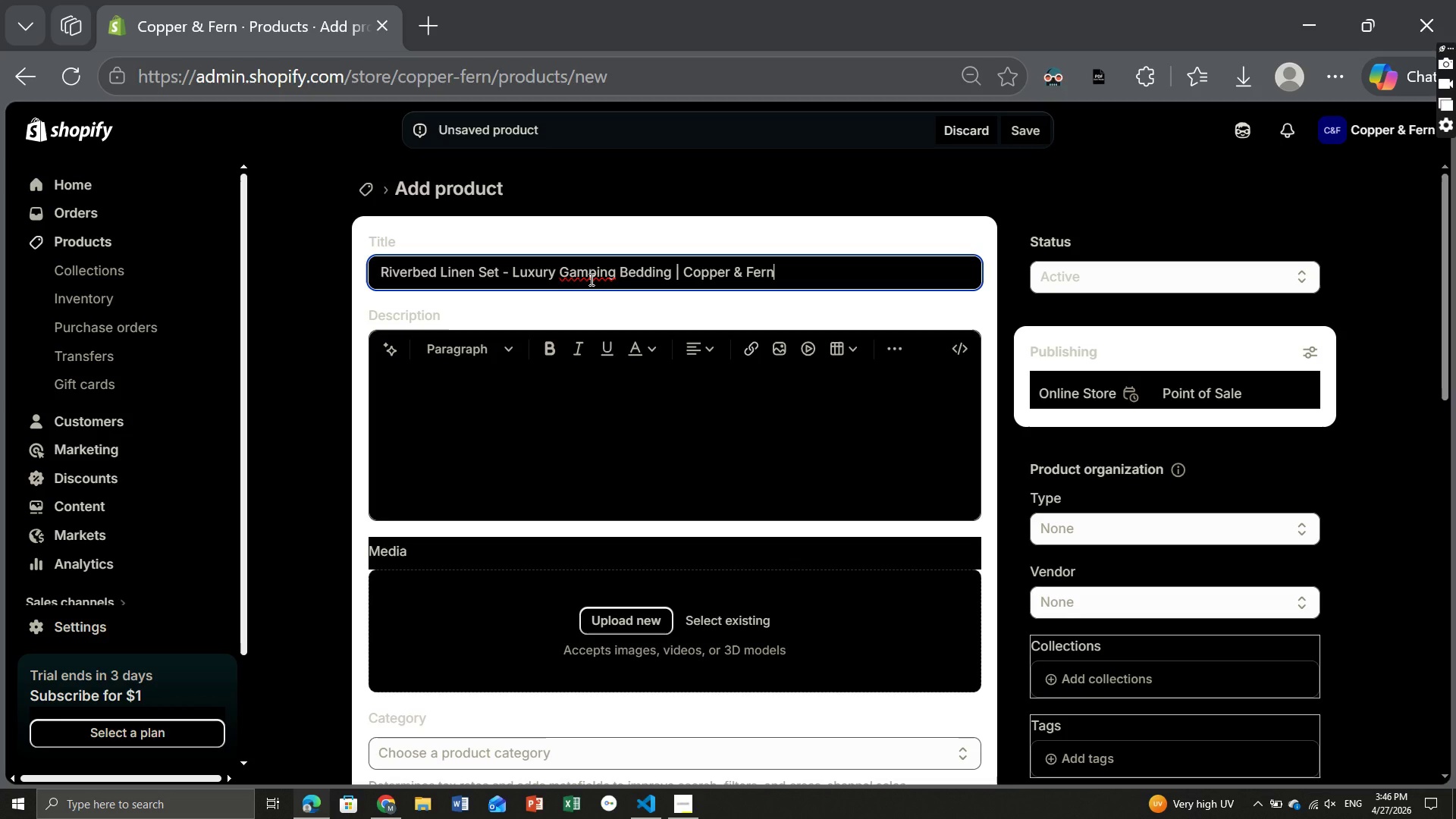 
left_click([570, 270])
 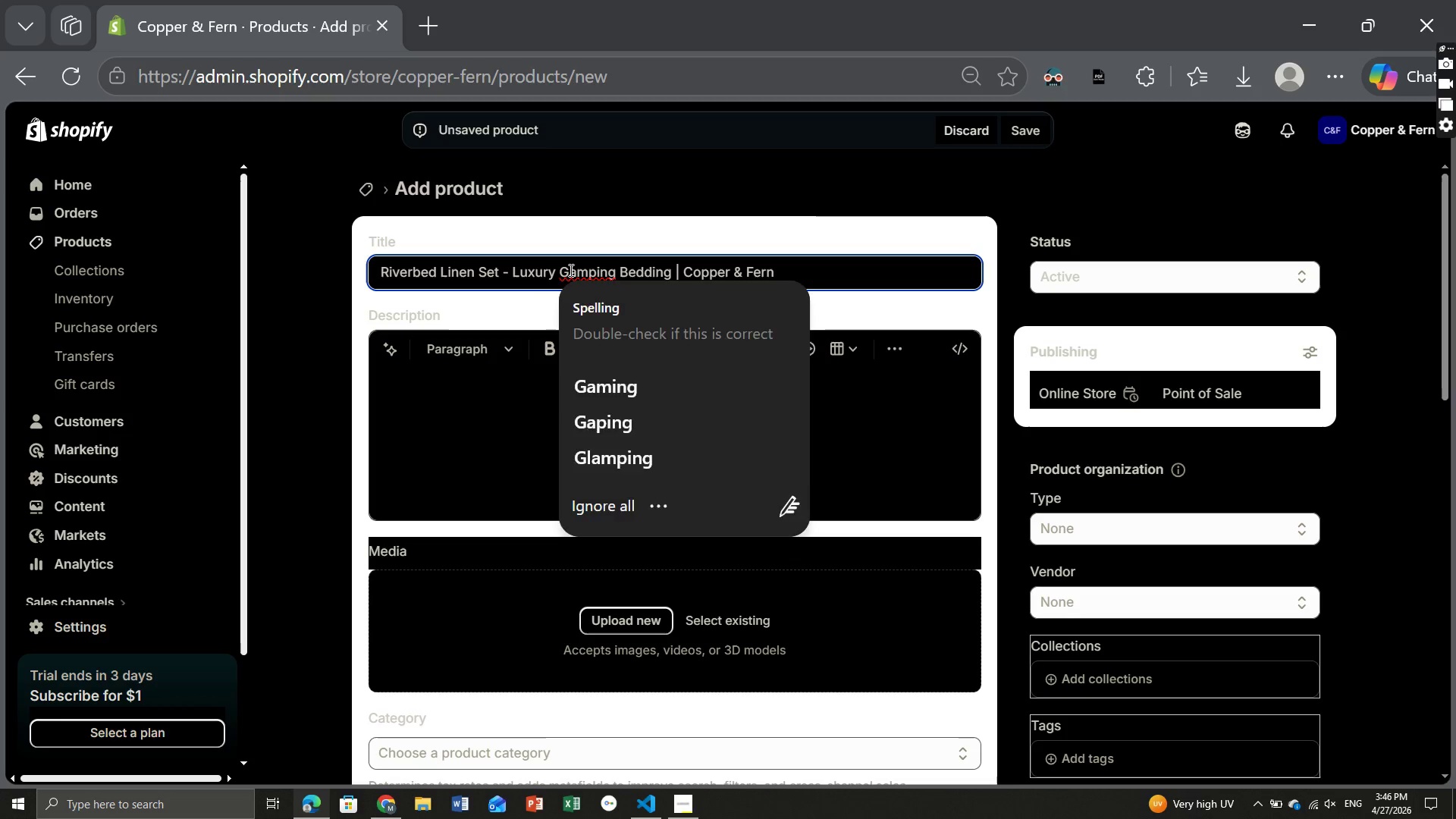 
key(L)
 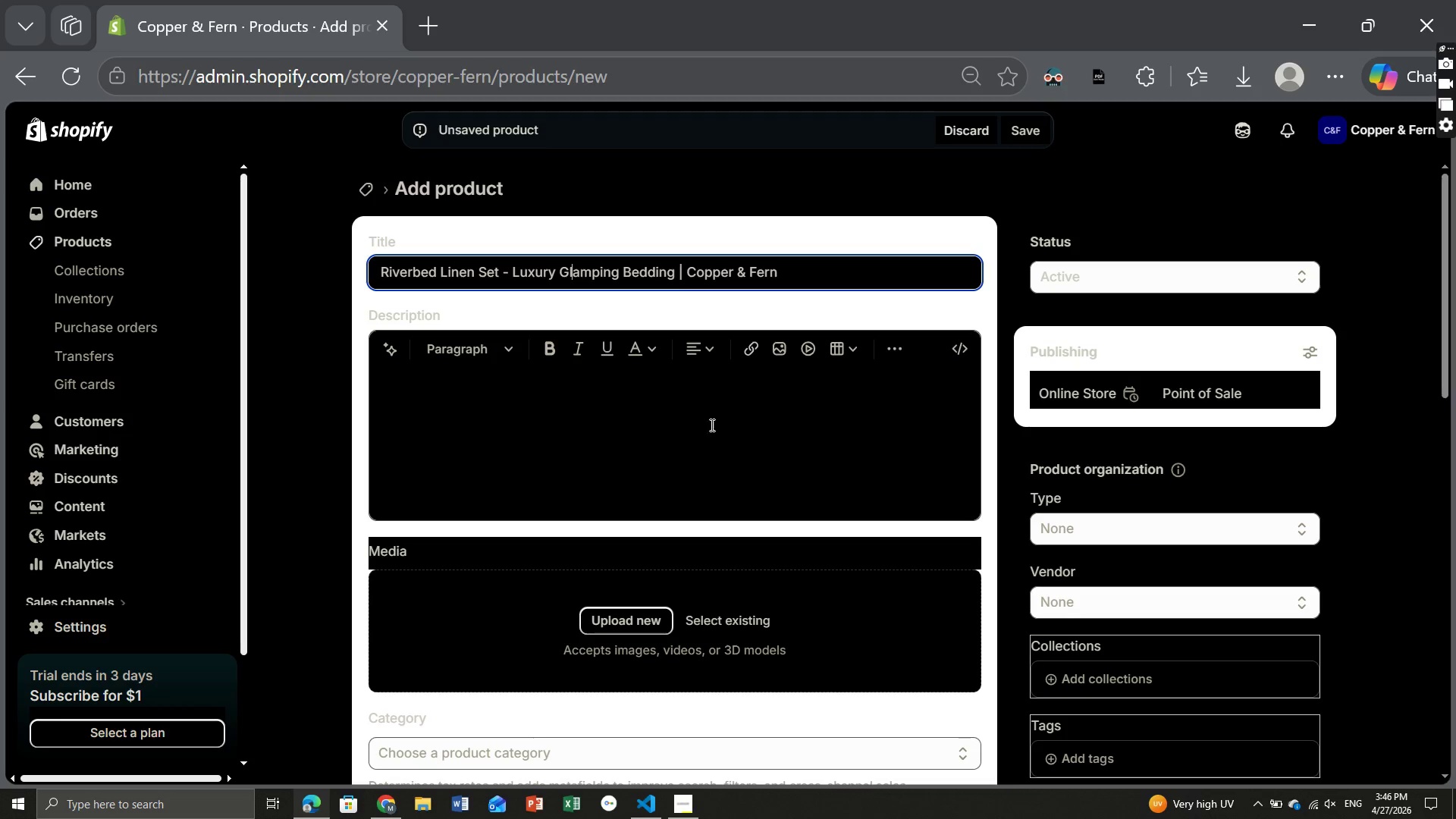 
left_click([694, 432])
 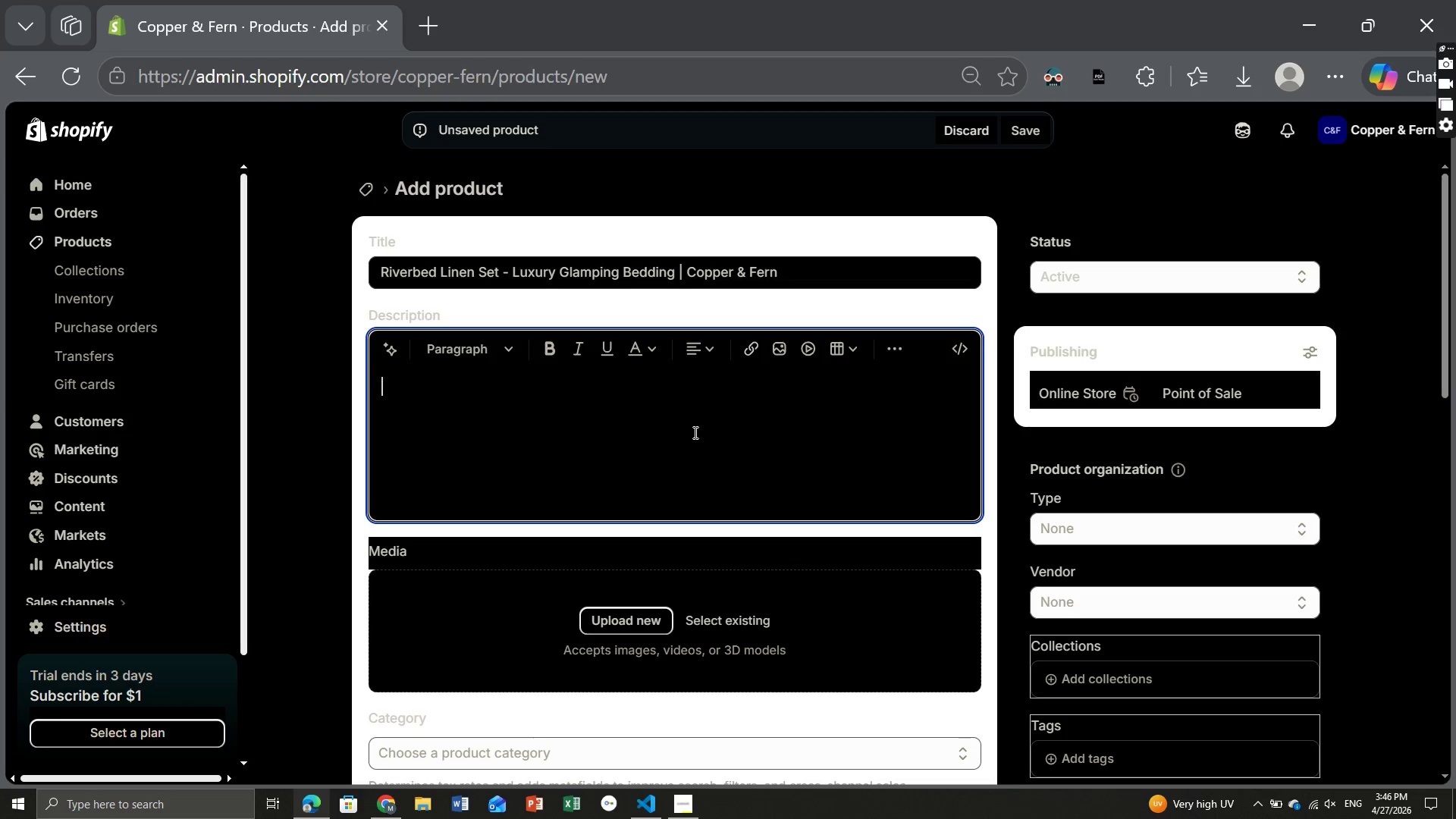 
wait(5.89)
 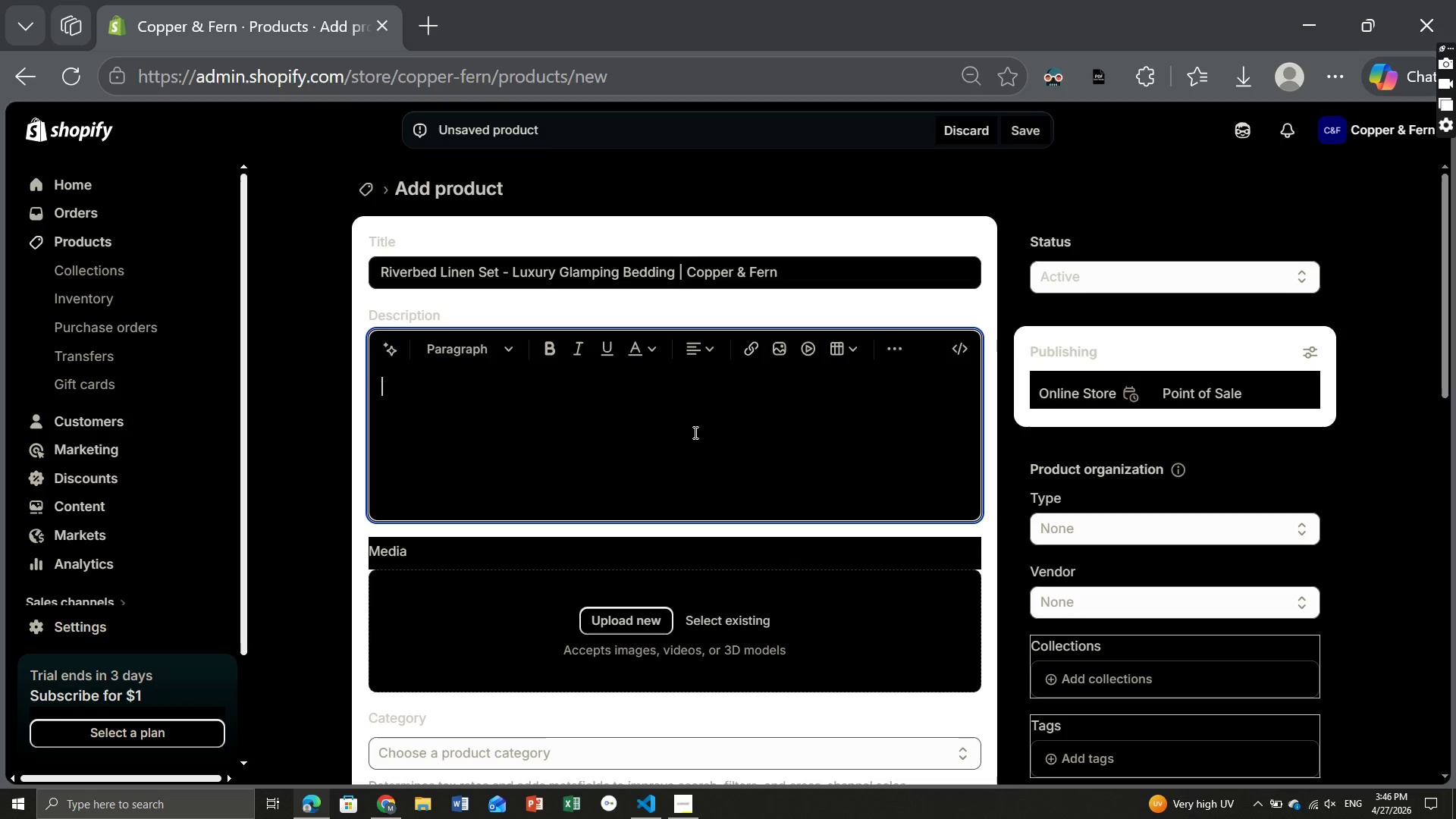 
type(The first morning you wake tp cam)
key(Backspace)
type(nvas walls and birdsong)
 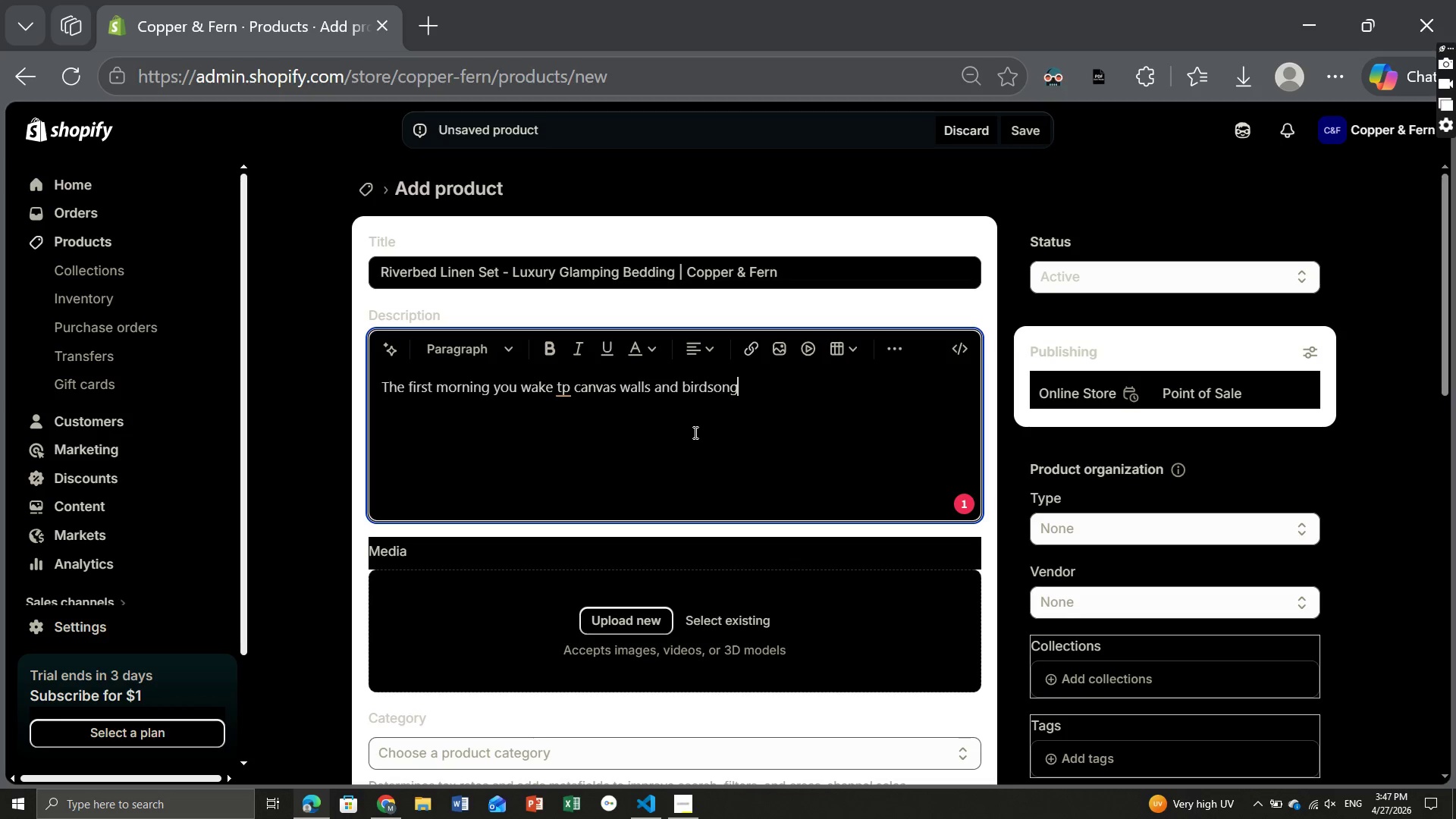 
wait(5.52)
 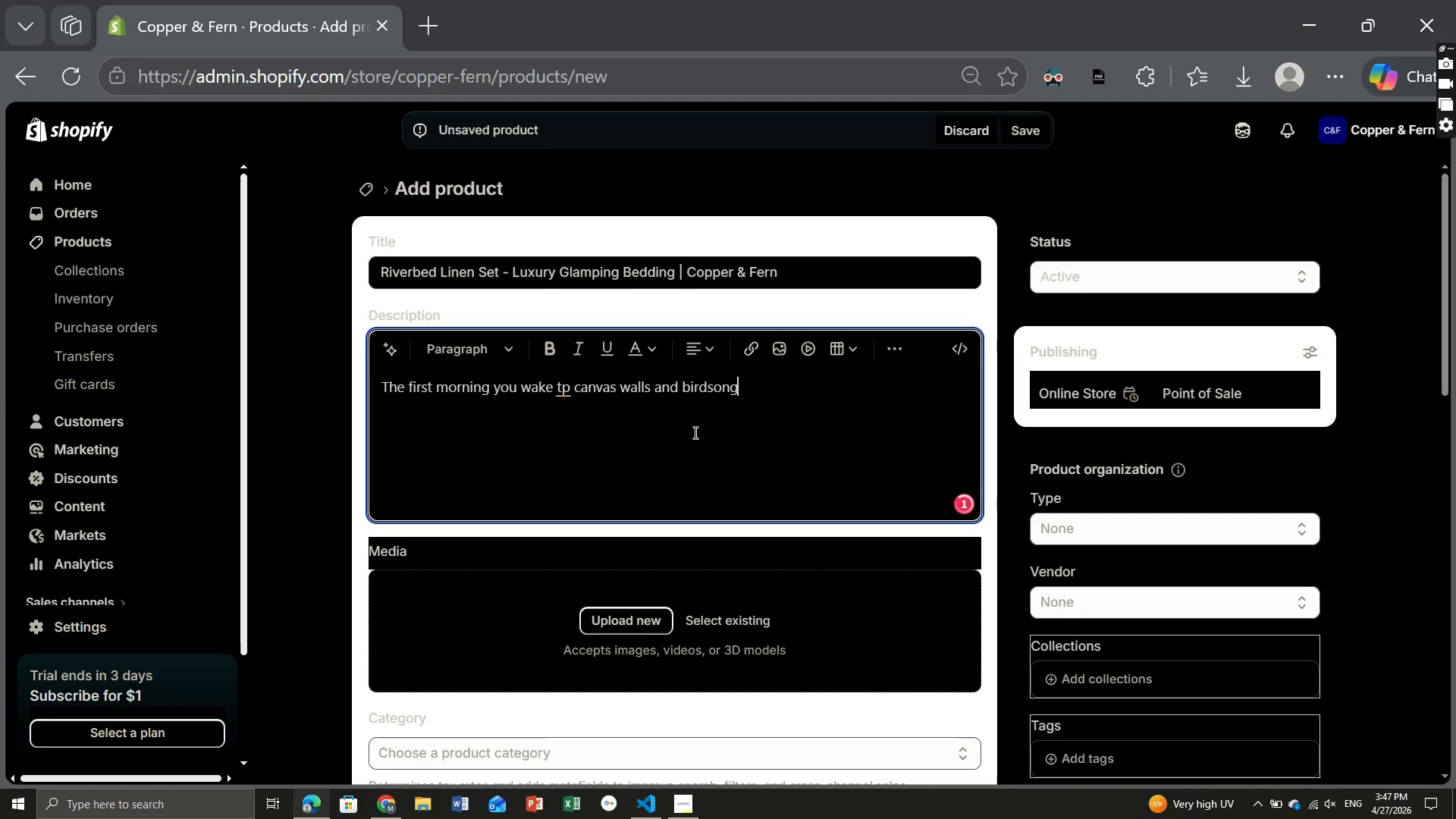 
type(, you'll understand why we built this bed around these sheets.)
 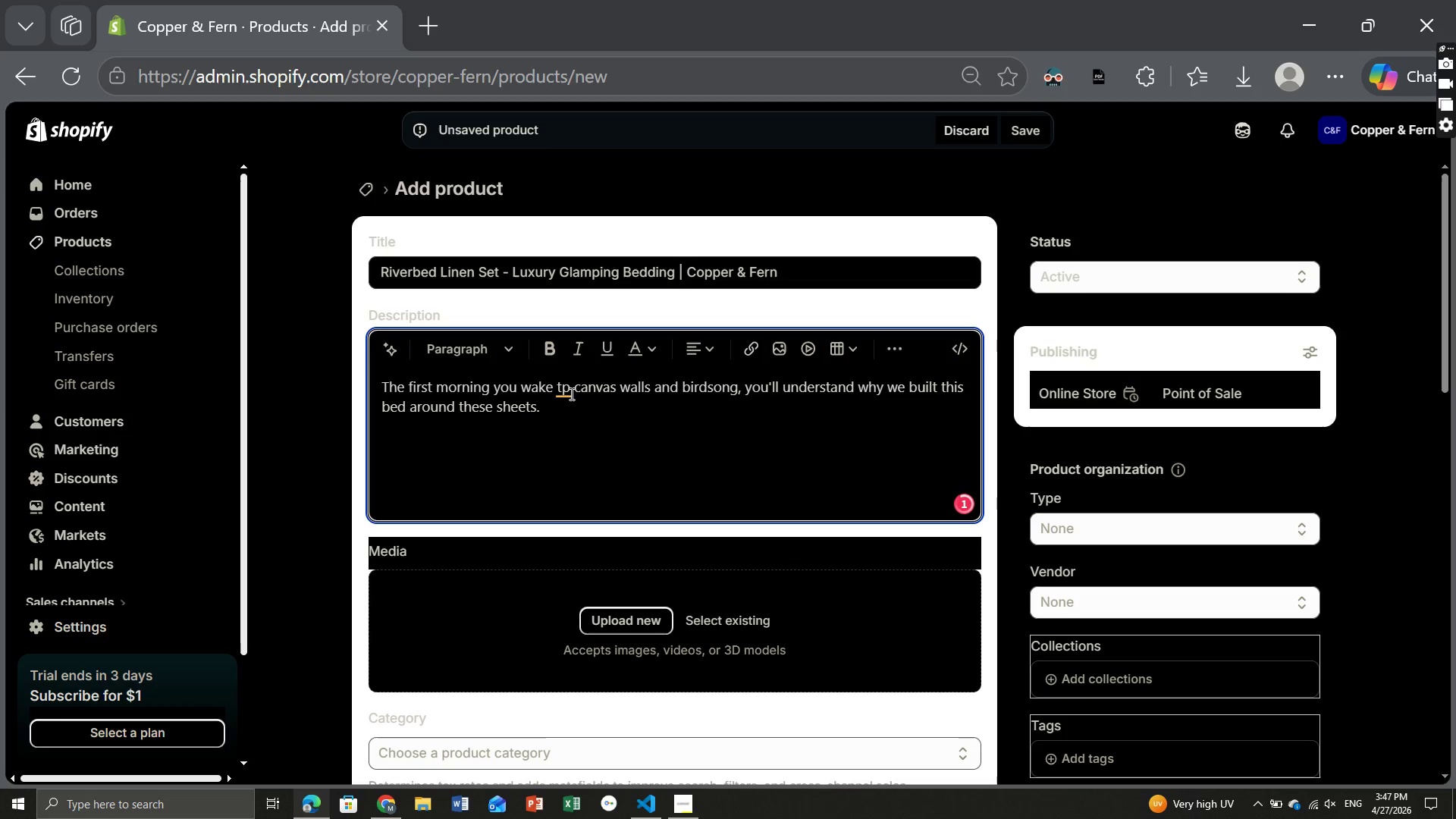 
left_click([570, 394])
 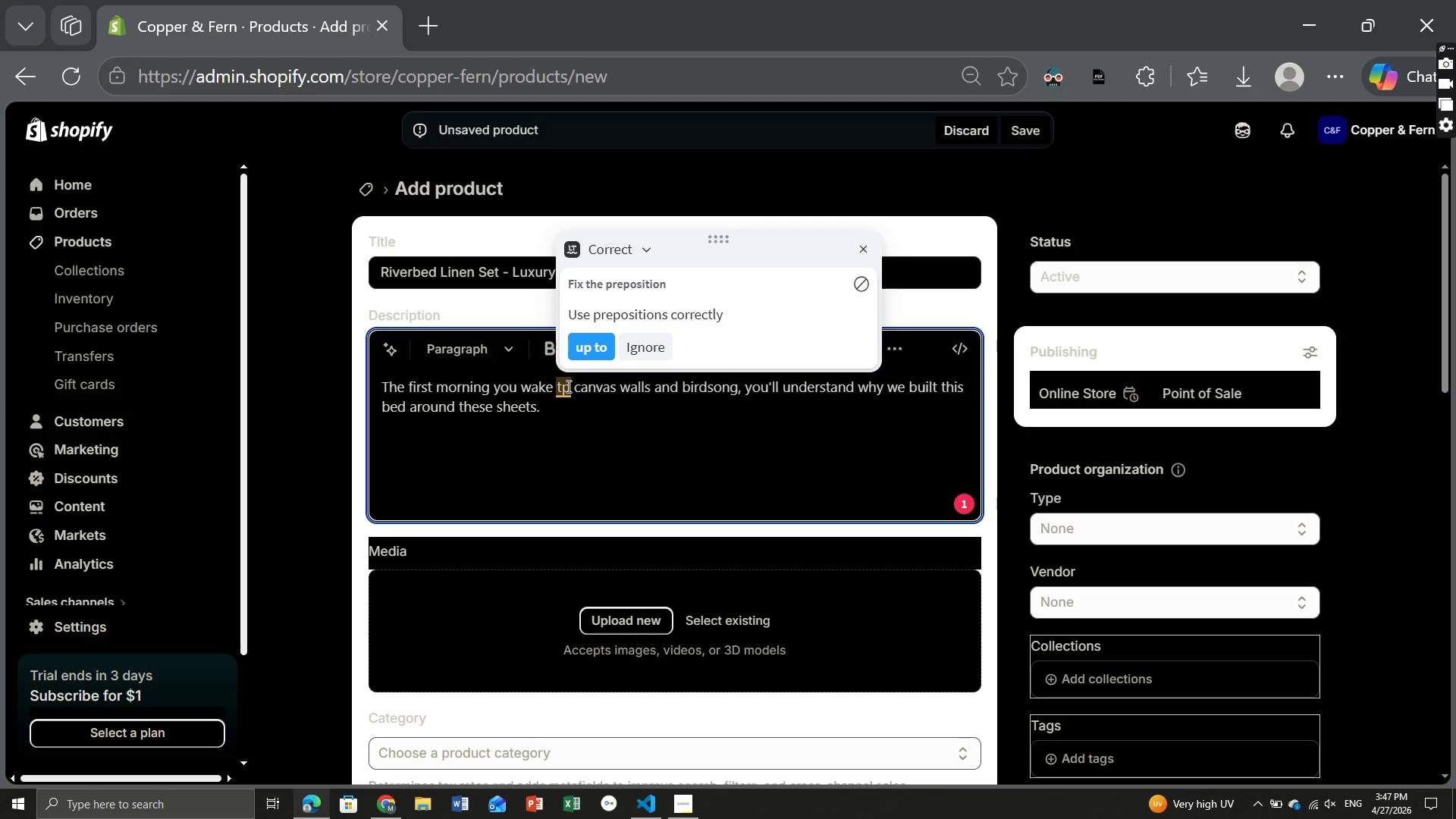 
key(Backspace)
key(Backspace)
type(up)
 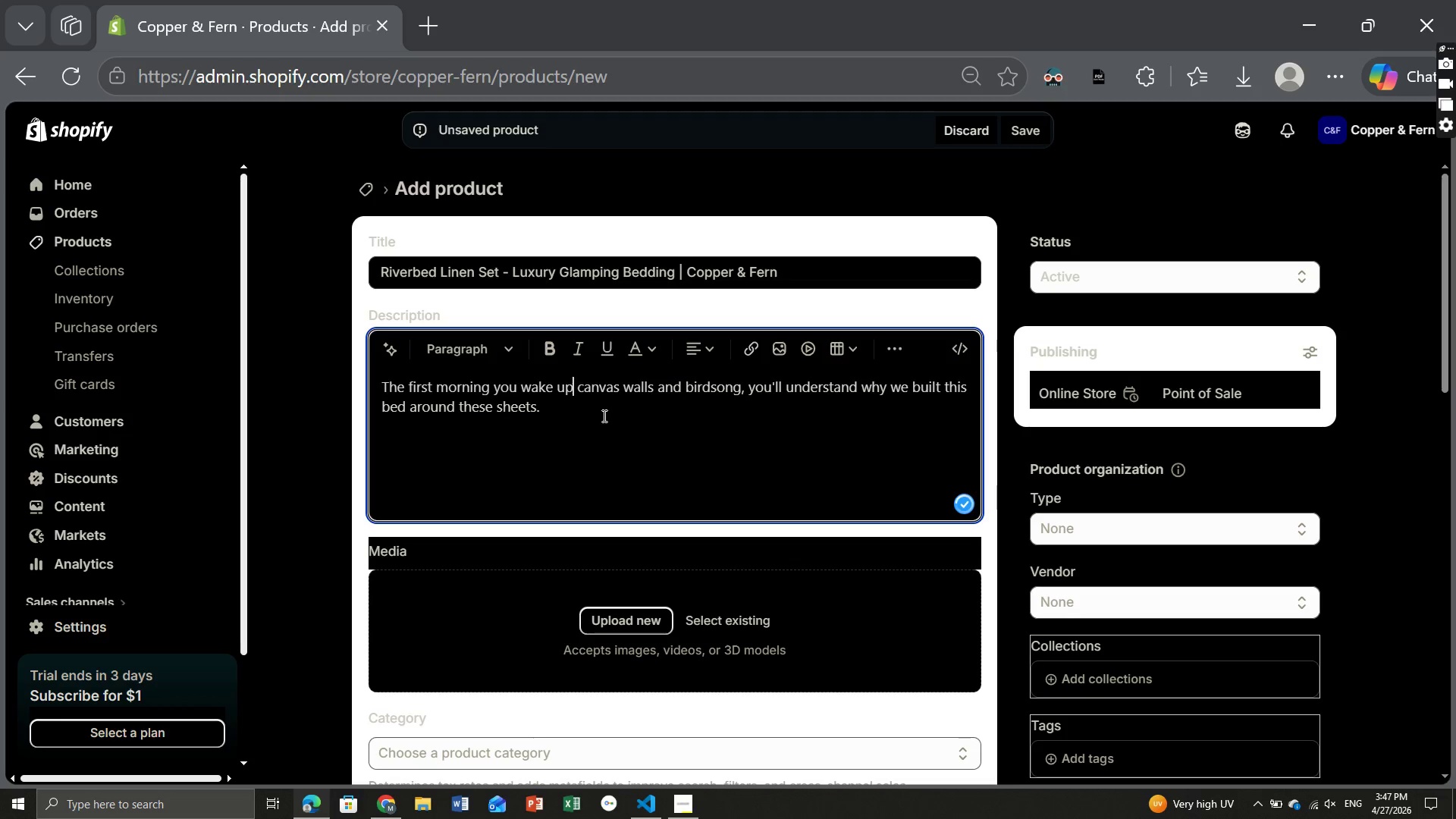 
left_click([603, 416])
 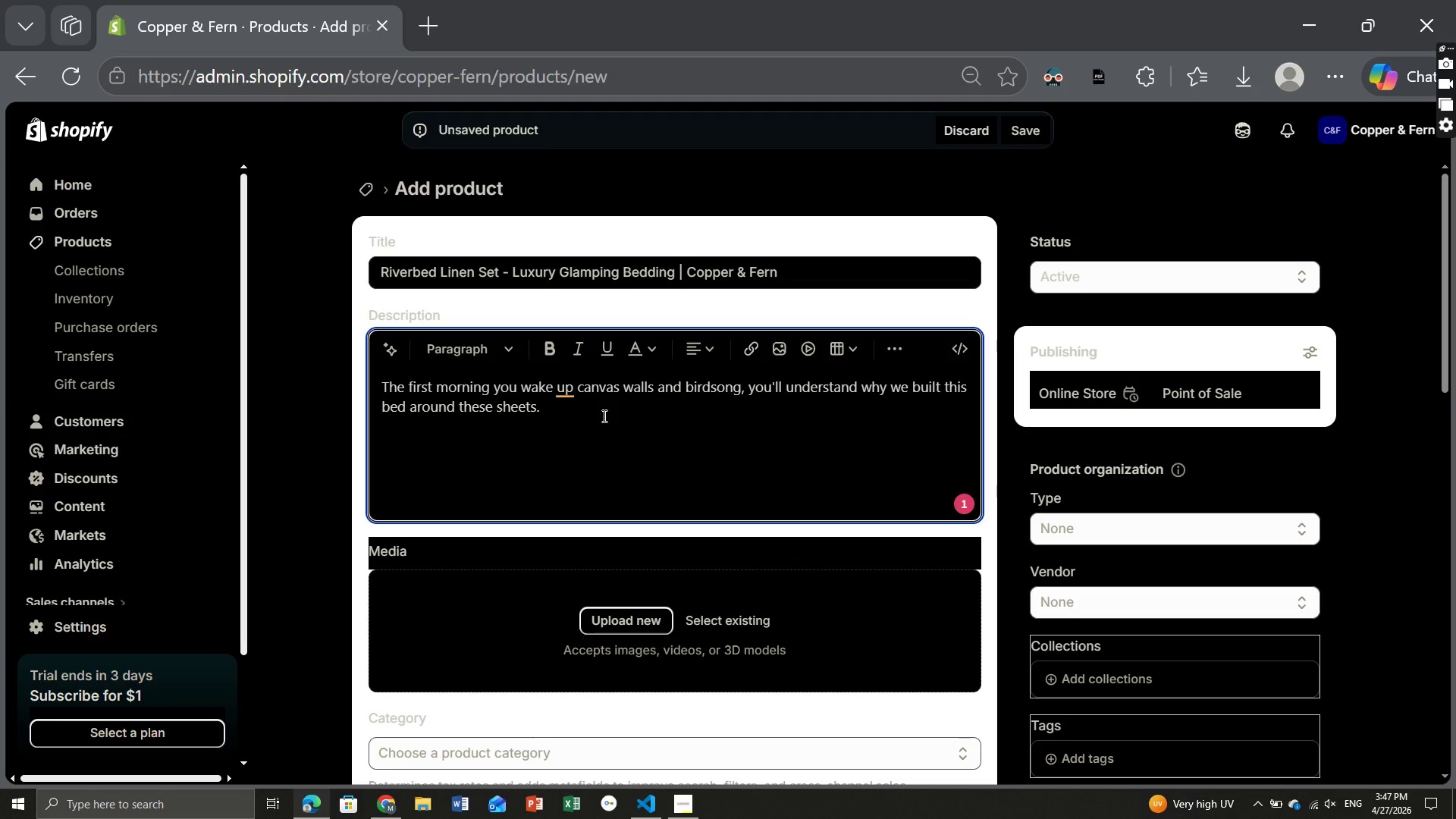 
key(Control+A)
 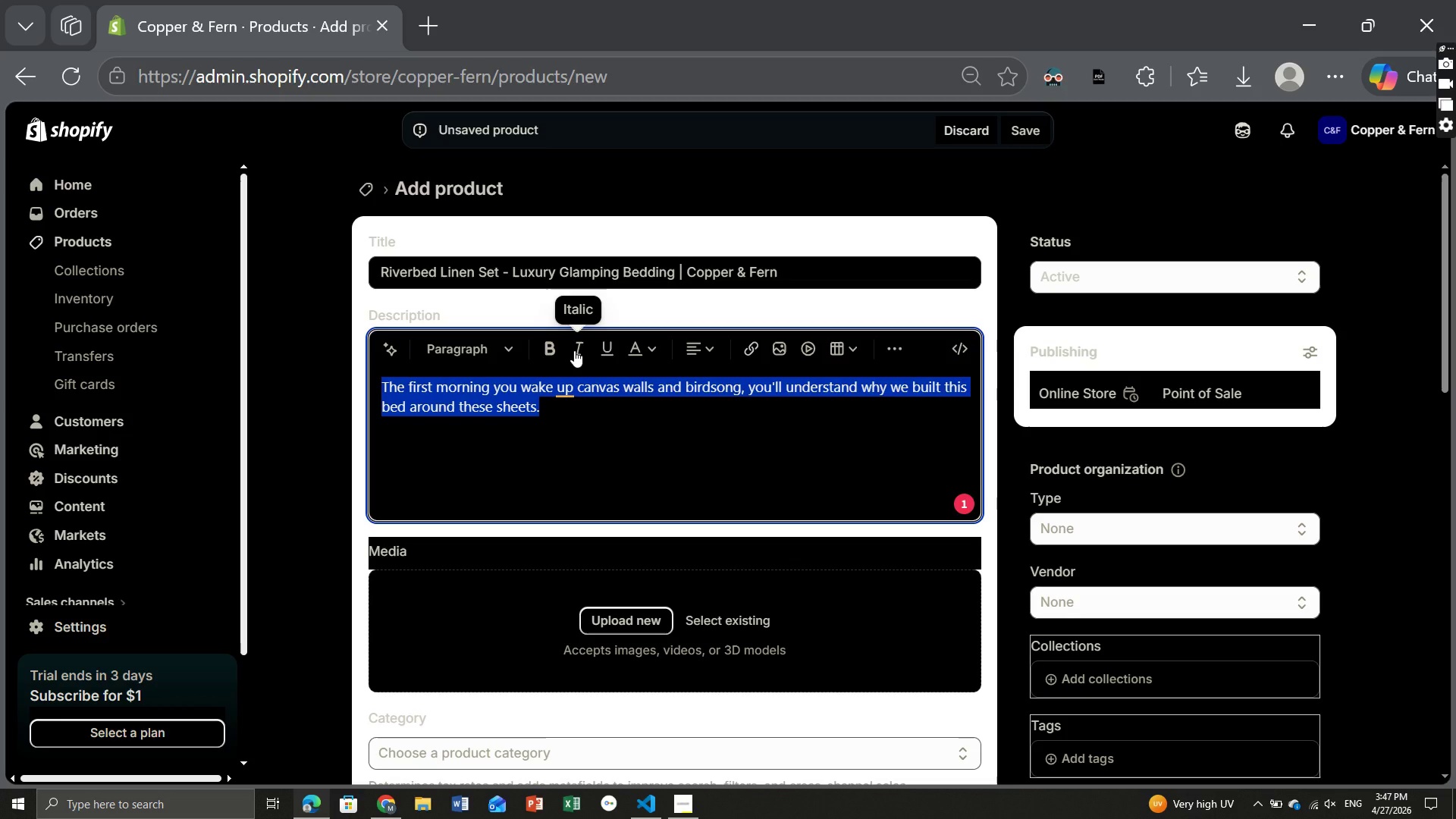 
left_click([574, 350])
 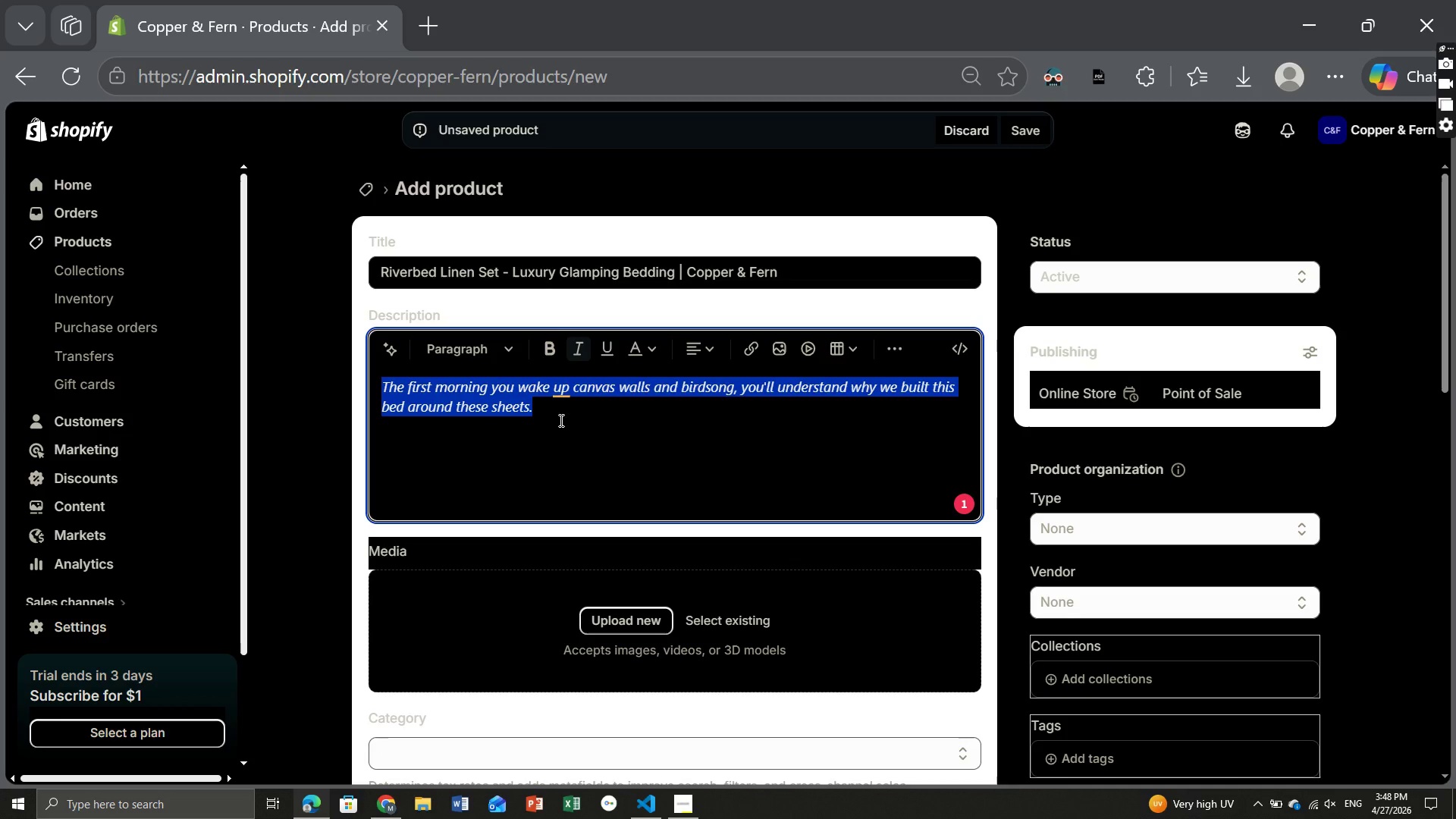 
left_click([560, 420])
 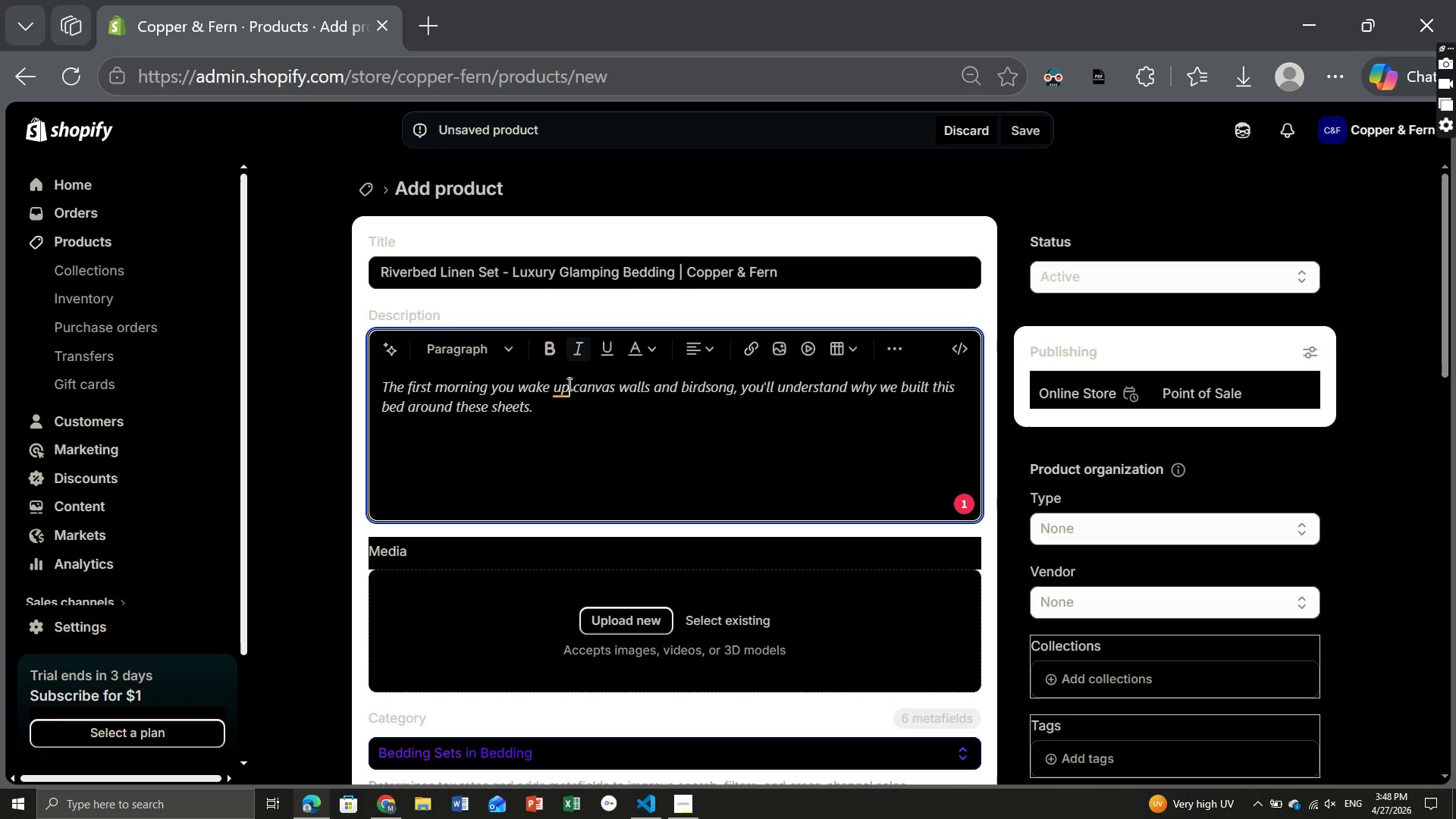 
left_click([568, 384])
 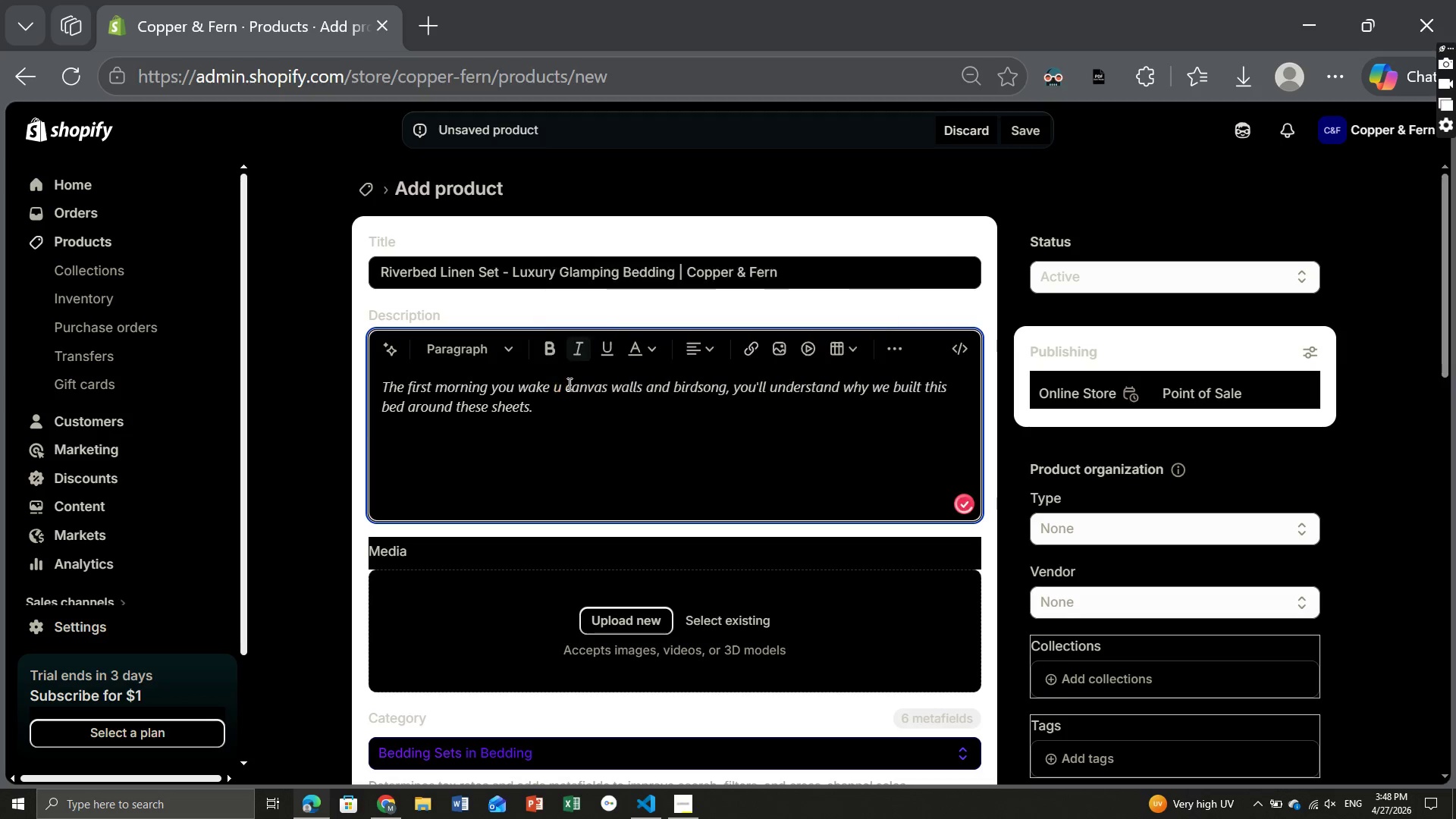 
key(Backspace)
key(Backspace)
type(tp)
key(Backspace)
type(o)
 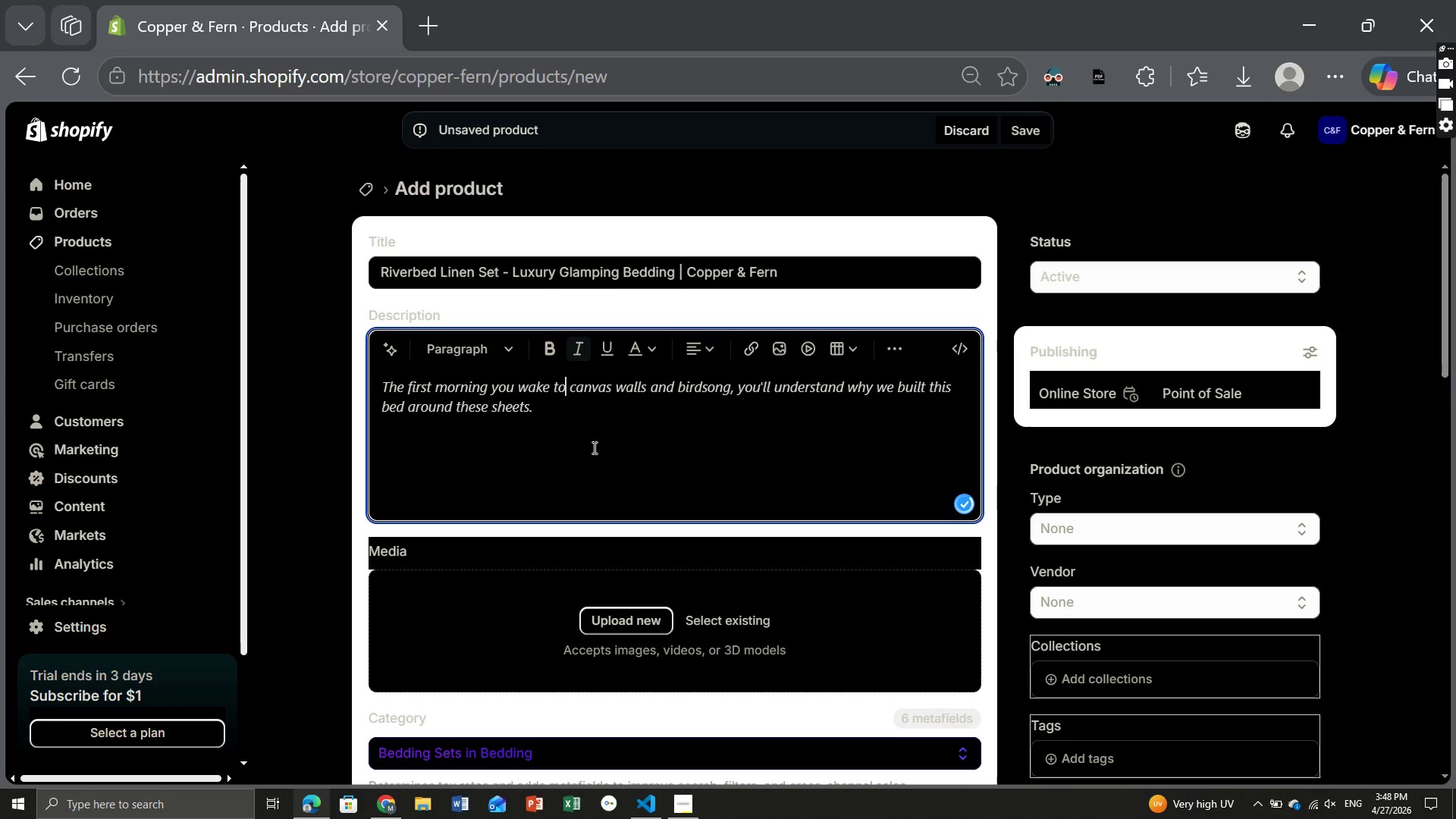 
left_click([593, 447])
 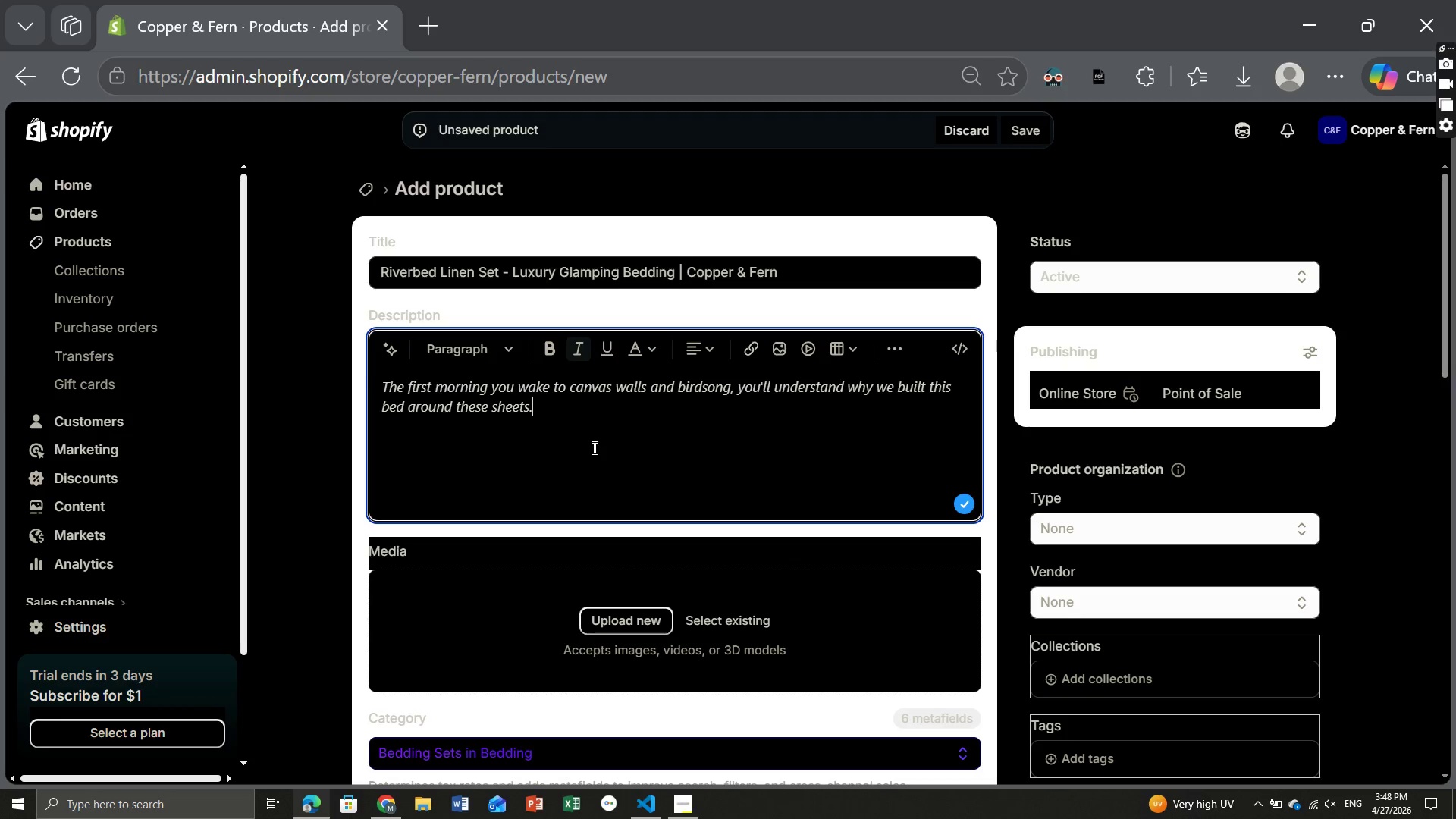 
key(Enter)
 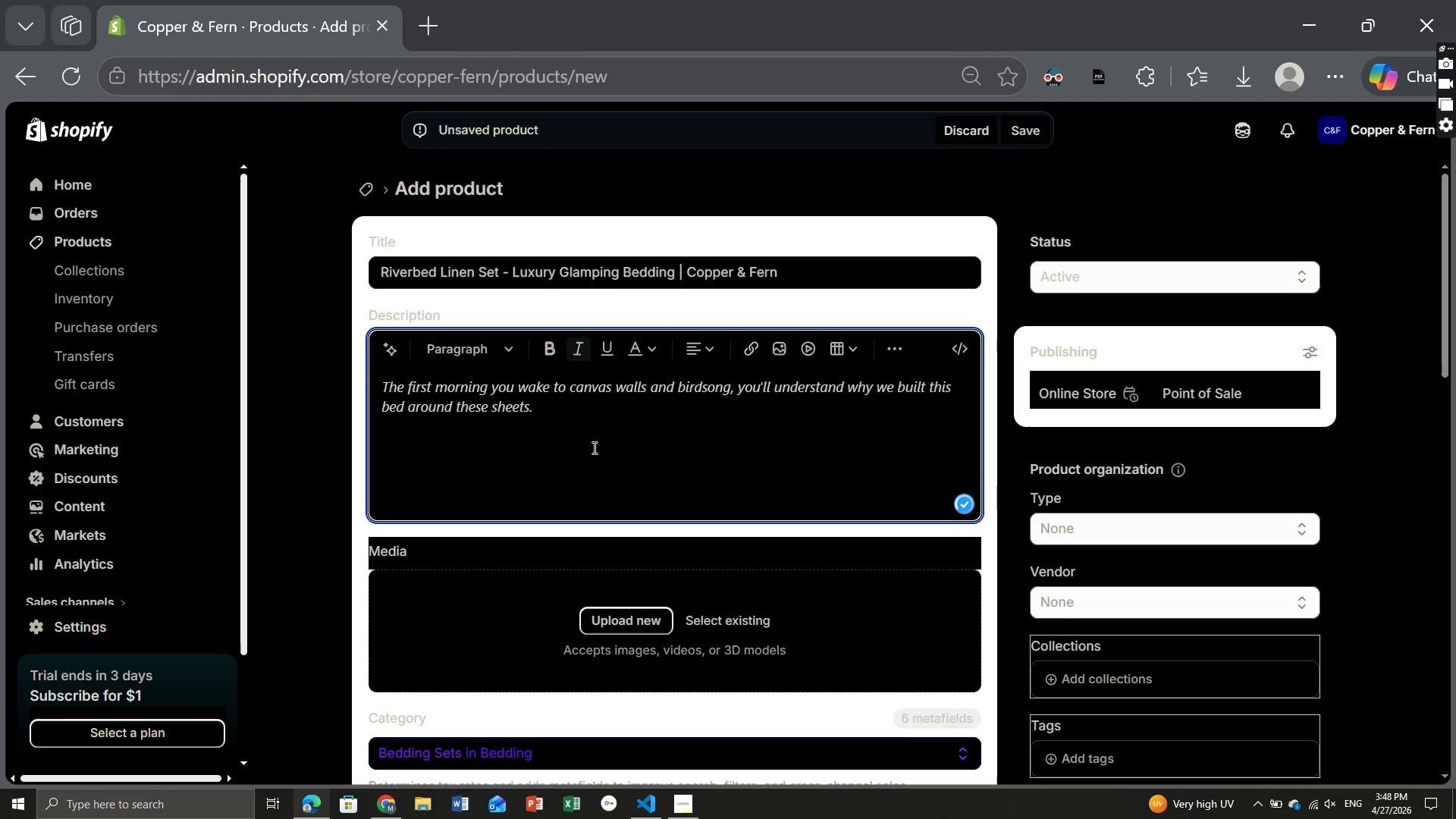 
key(Control+ControlLeft)
 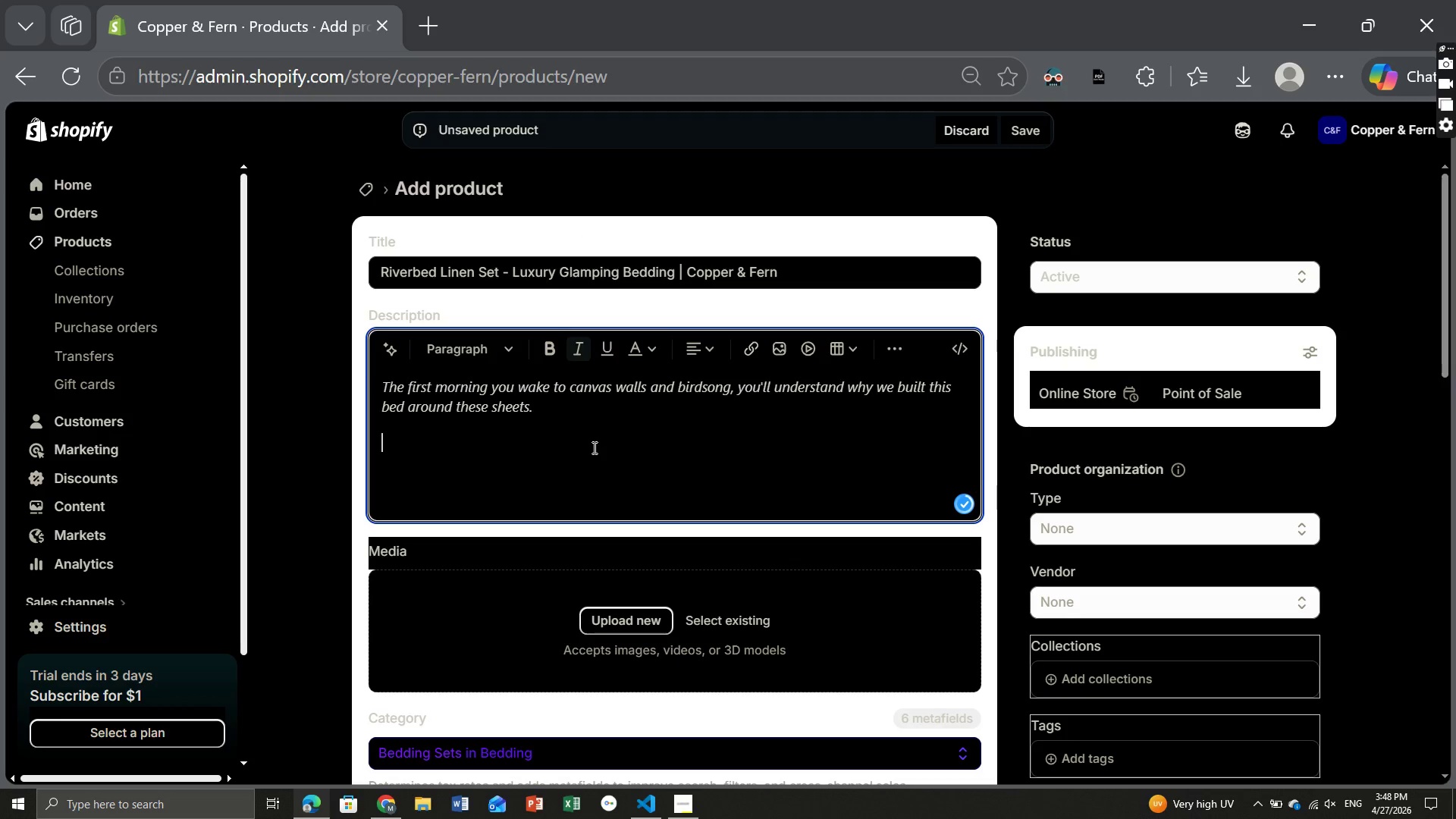 
key(Control+I)
 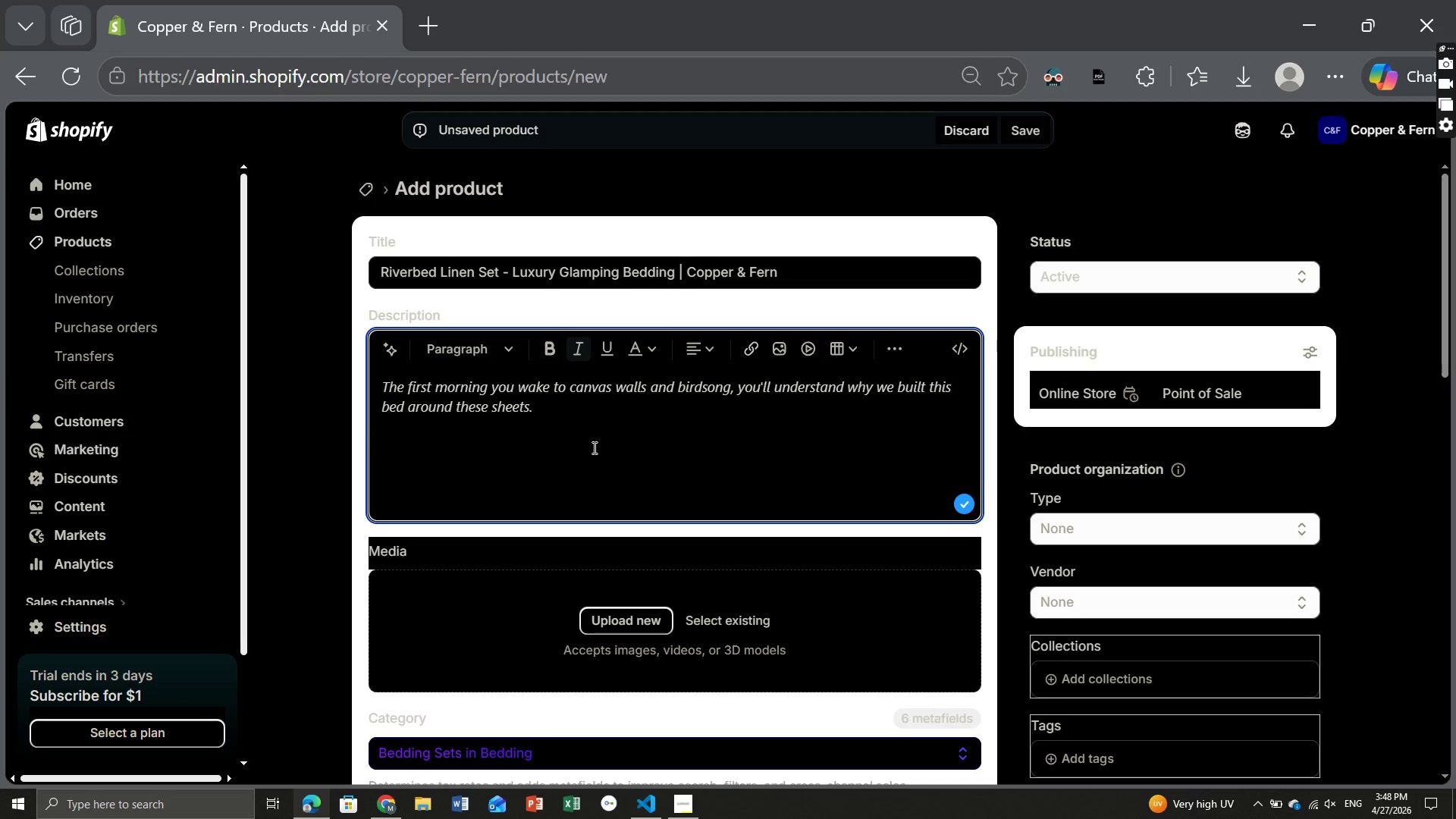 
type(The Riverbed Linen Sey)
key(Backspace)
type(t captures the exact sensation of Copper & Fern sunrise-cool fabric warming against your skin as the tent fills with goldn light. Wov)
 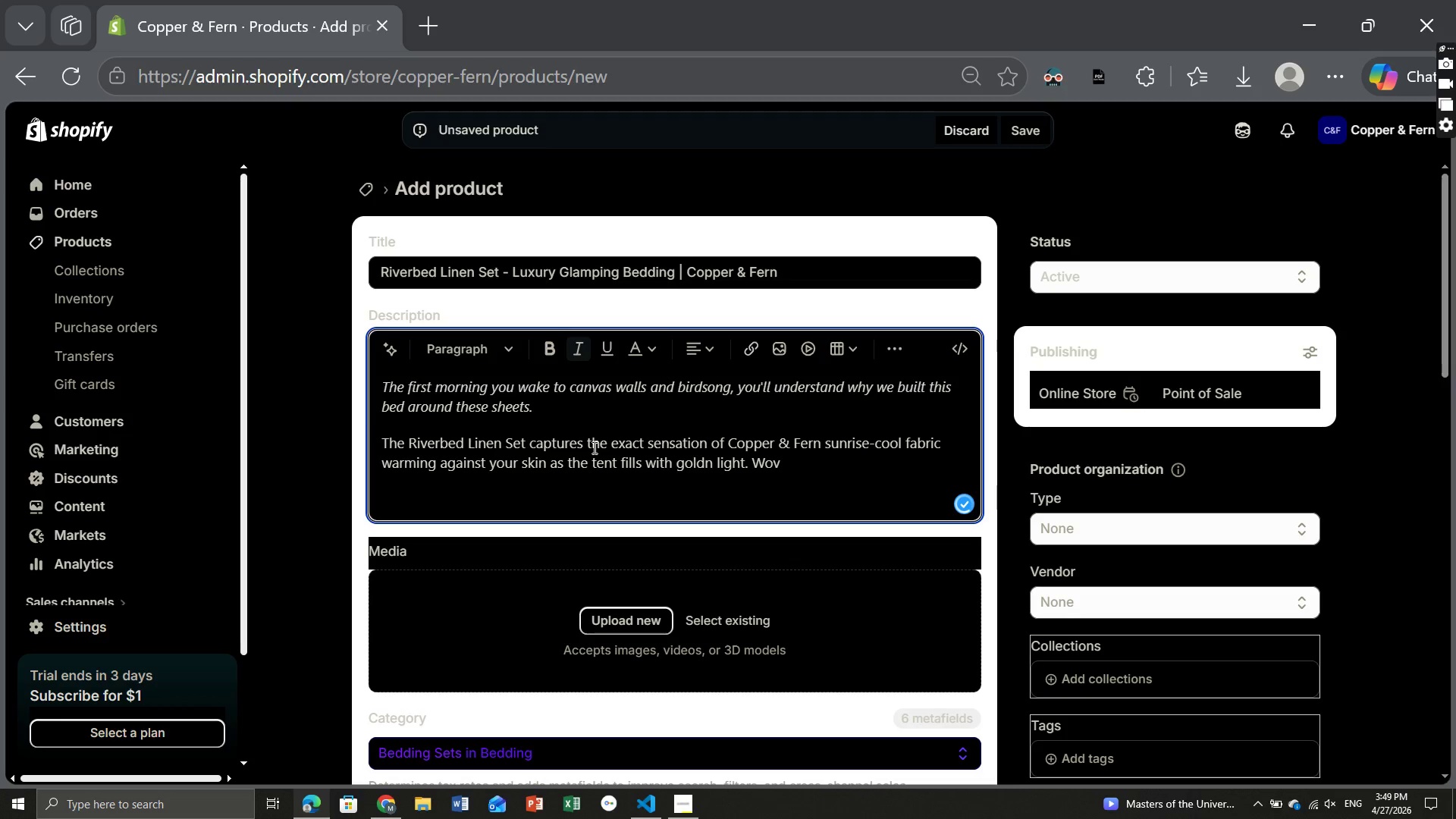 
type(en for )
key(Backspace)
key(Backspace)
key(Backspace)
type(rom 100% Franch flax, these sheets bresthe like a forest canopy and soften with every wash, just like the well-loved linens in our signature safari tents.)
 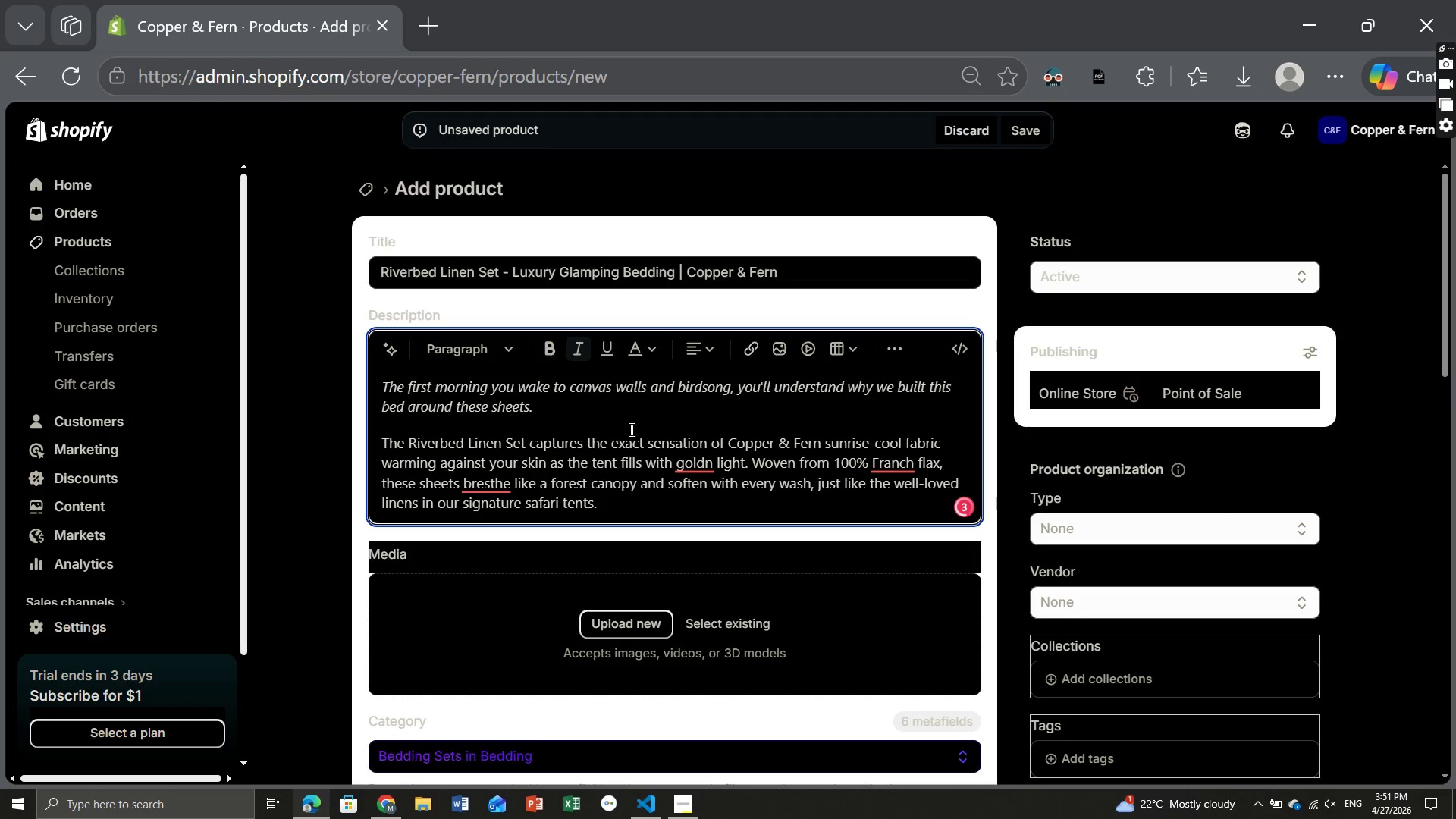 
left_click([703, 463])
 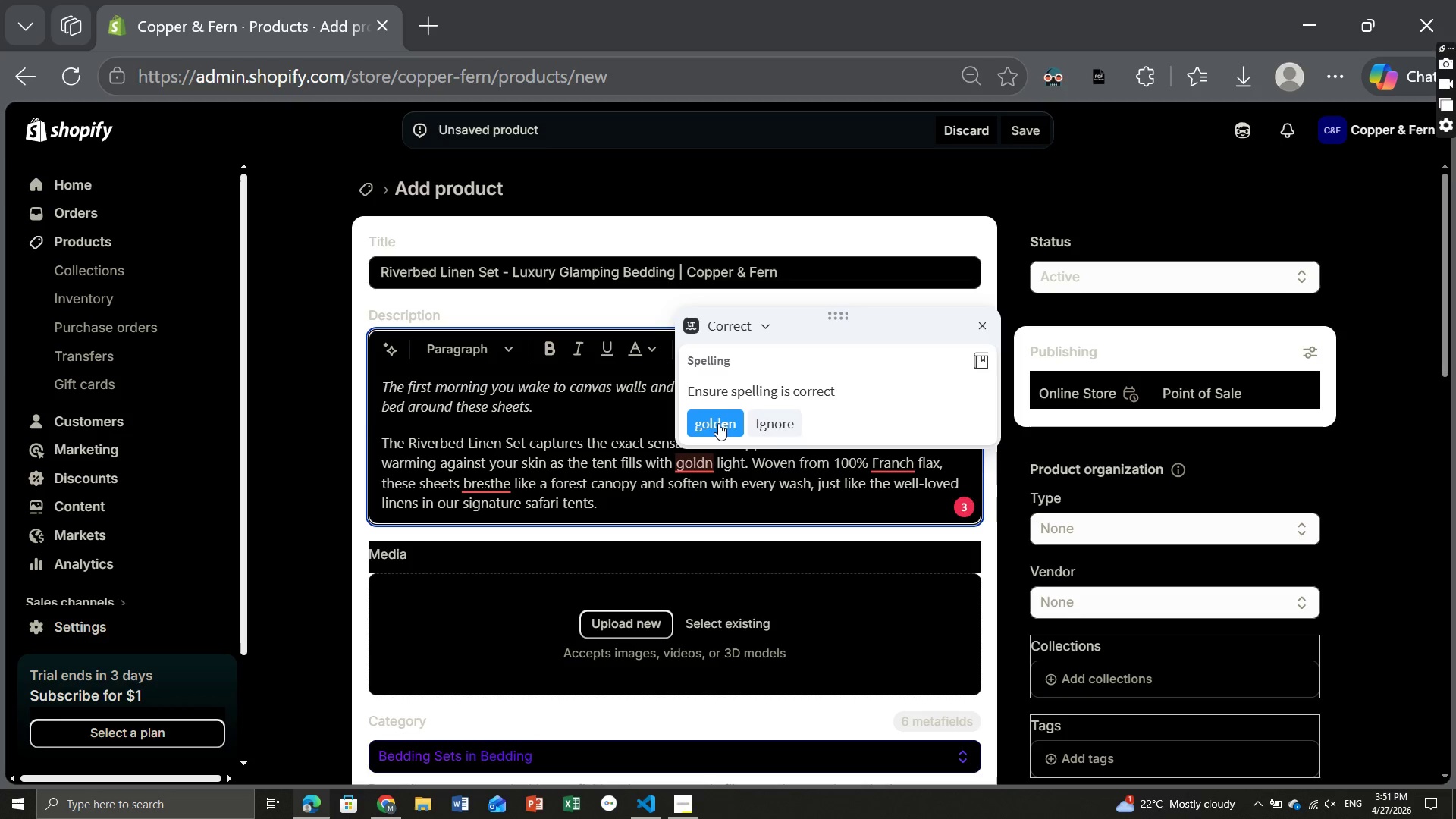 
left_click([718, 423])
 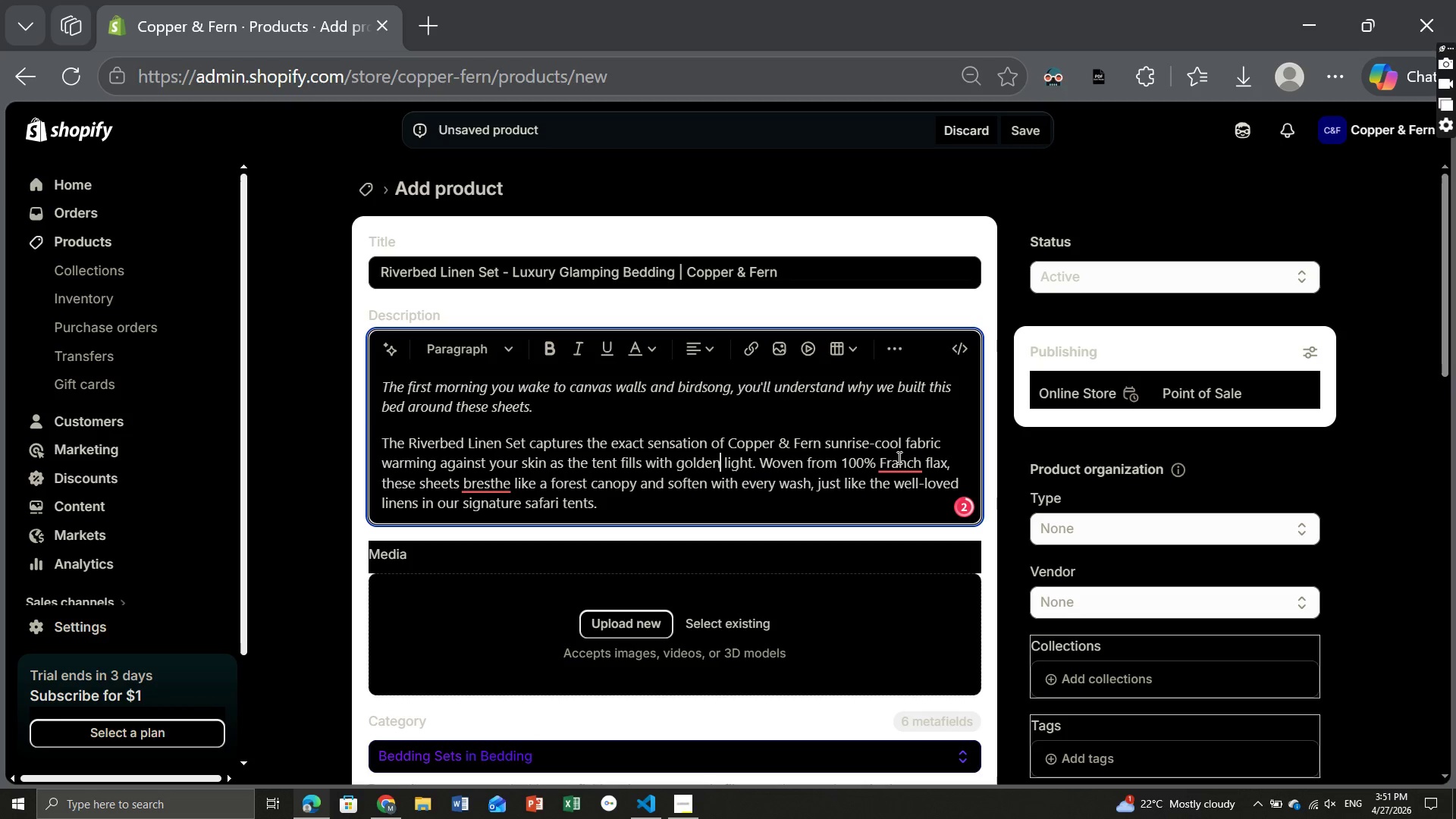 
left_click([898, 457])
 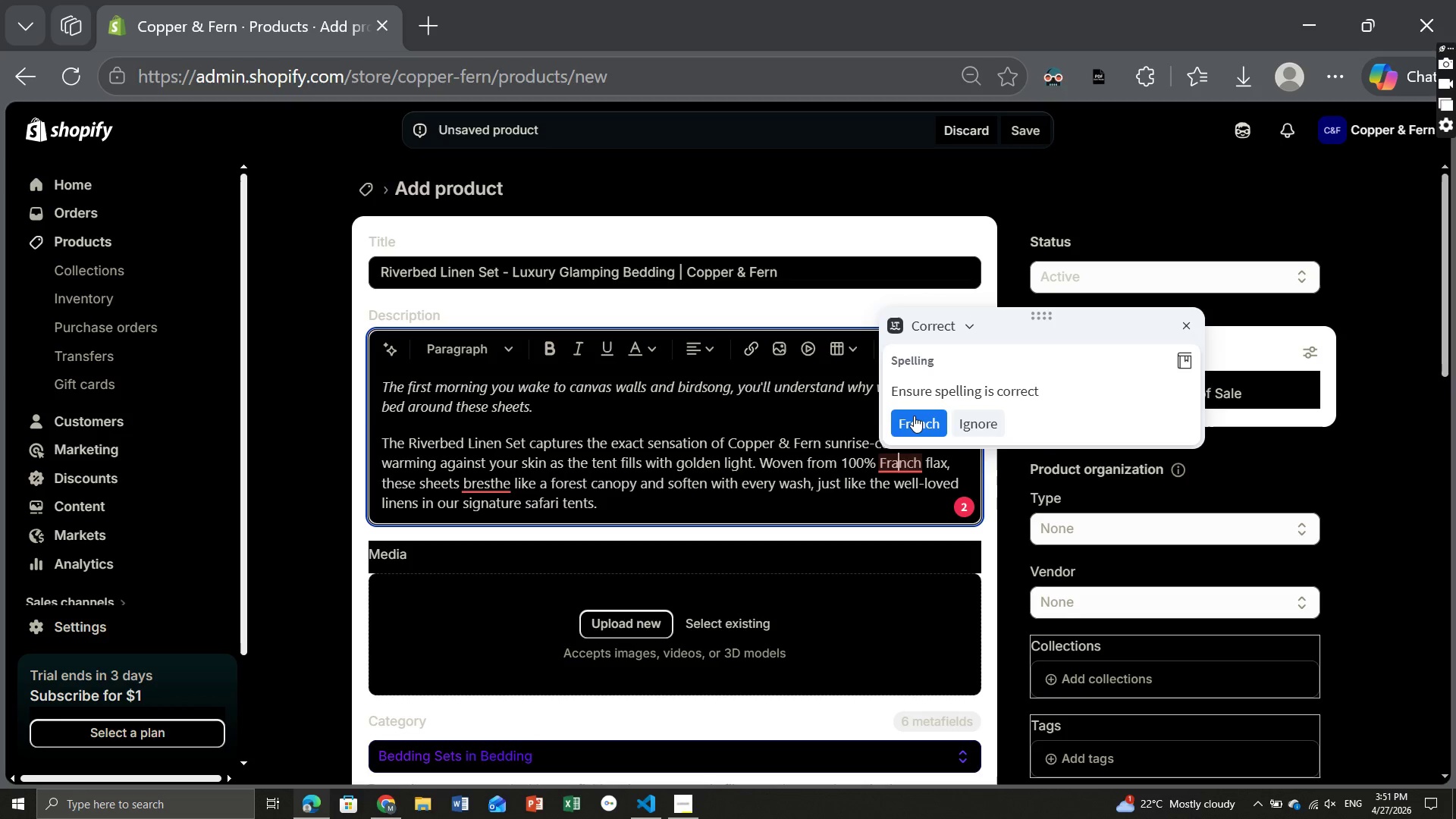 
left_click([914, 416])
 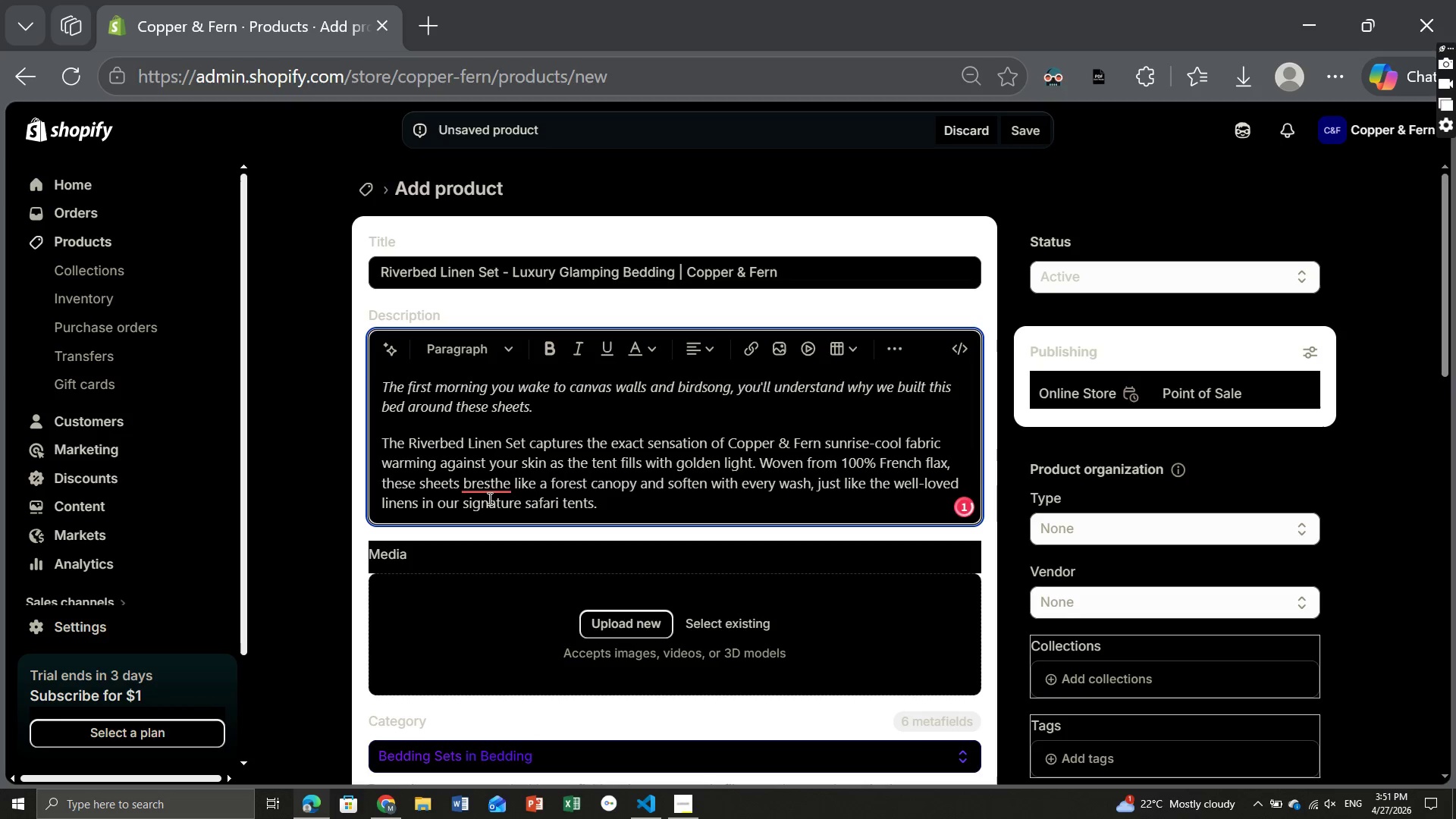 
left_click([485, 491])
 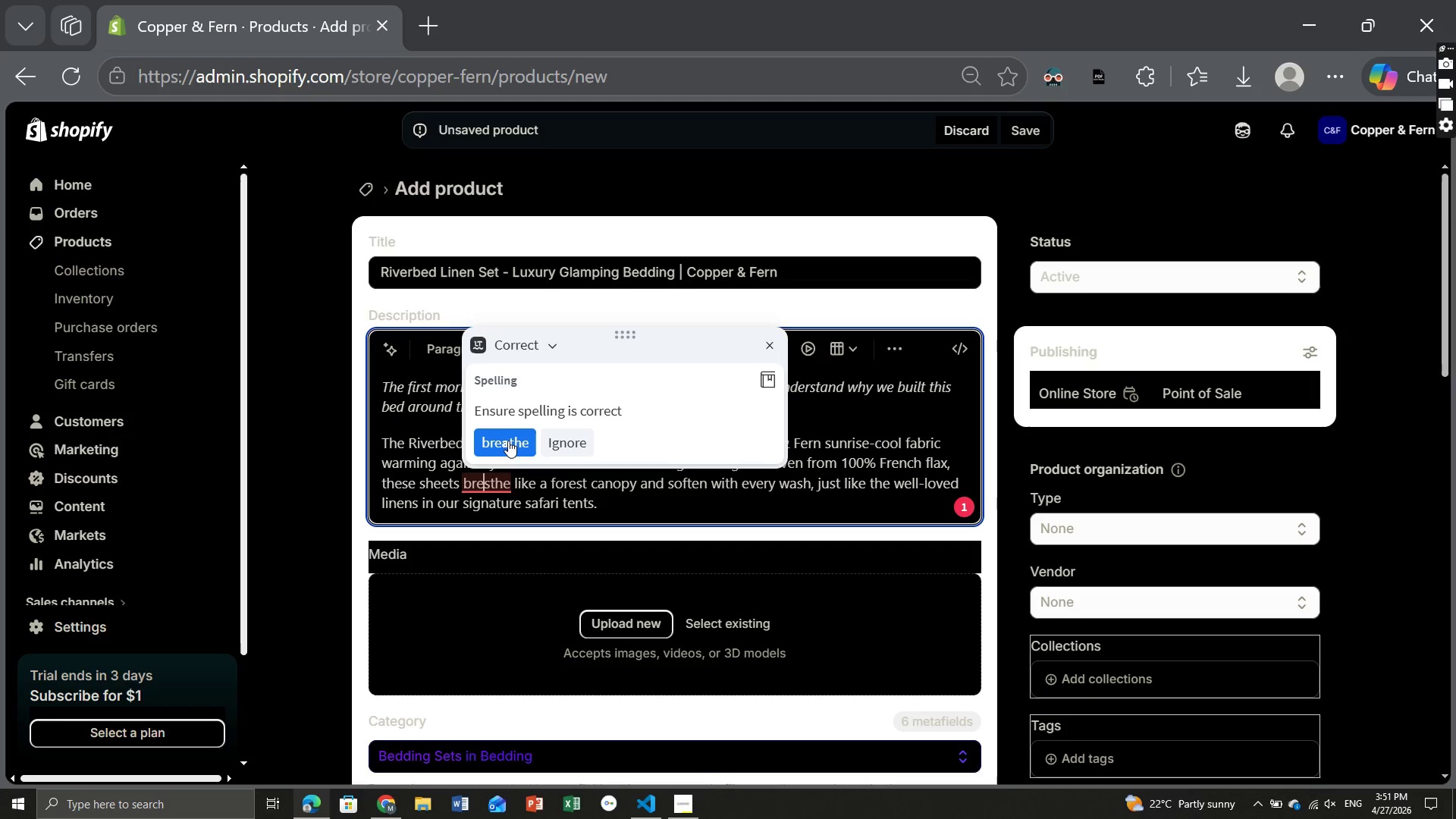 
left_click([508, 441])
 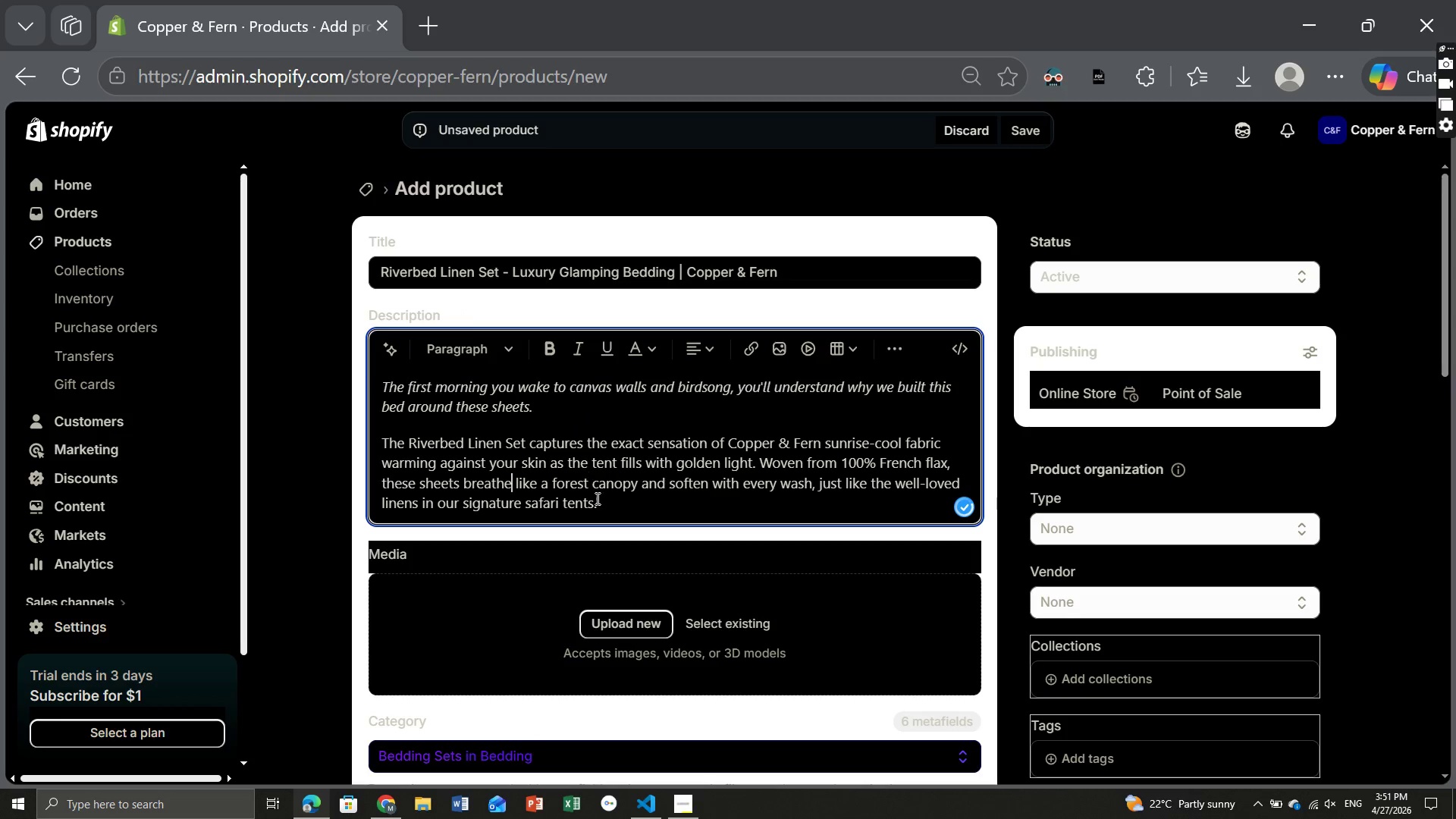 
left_click([605, 507])
 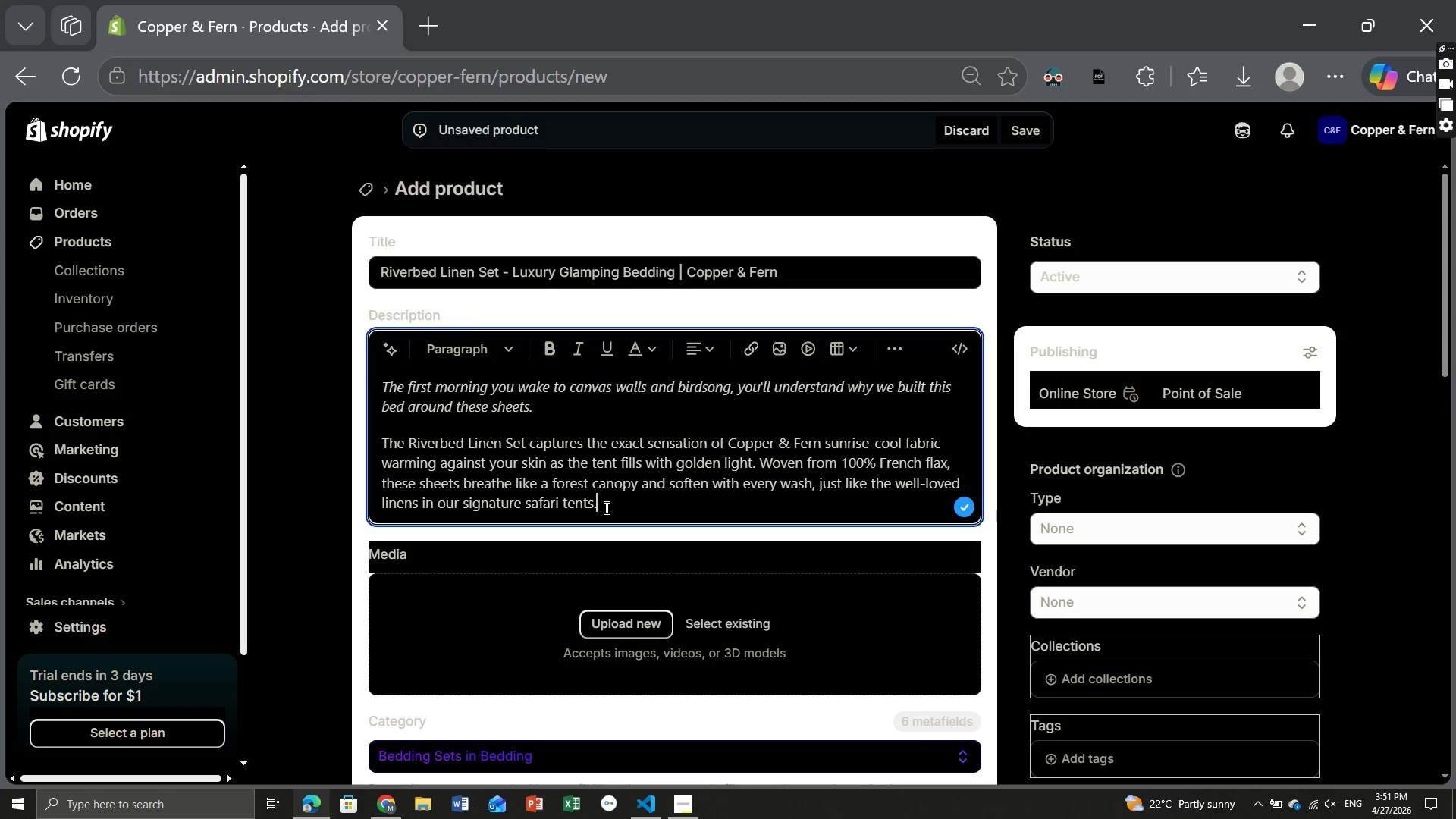 
key(Enter)
 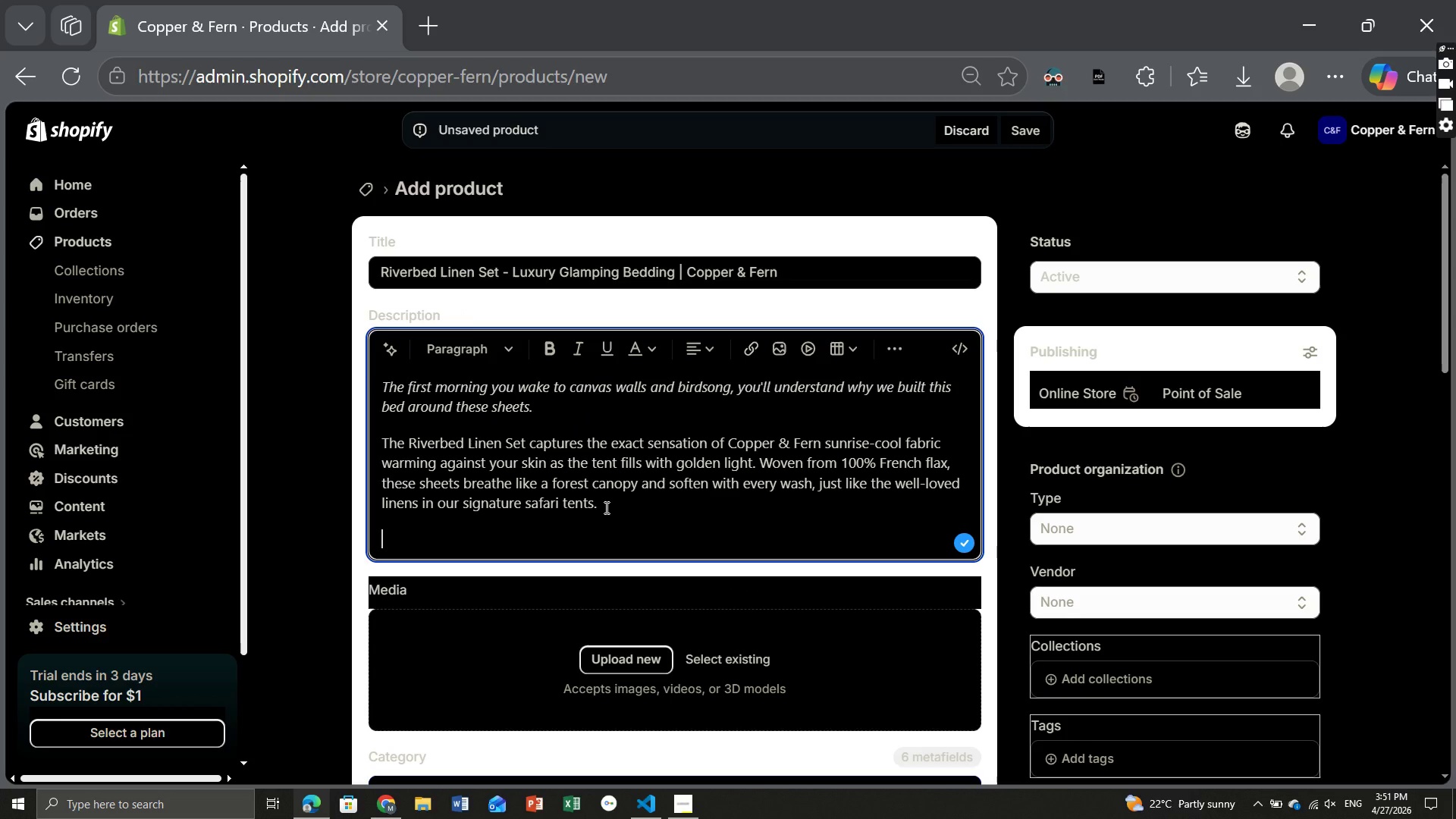 
type(Evry)
key(Backspace)
key(Backspace)
type(ery stay at the )
key(Backspace)
key(Backspace)
key(Backspace)
key(Backspace)
type(The Riverbed Suite w)
key(Backspace)
type(ends with the same quesion drom guests: )
 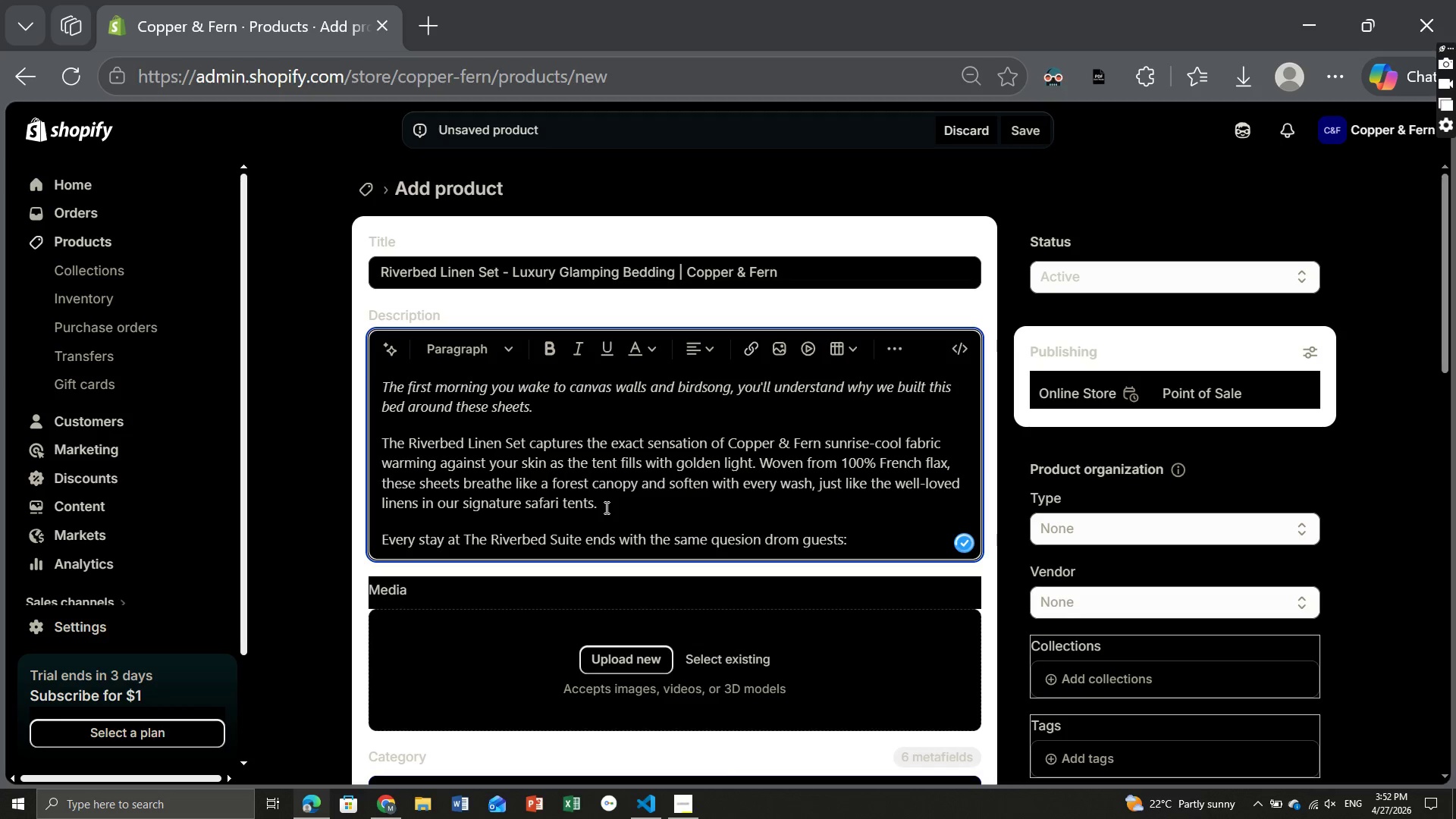 
key(Control+I)
 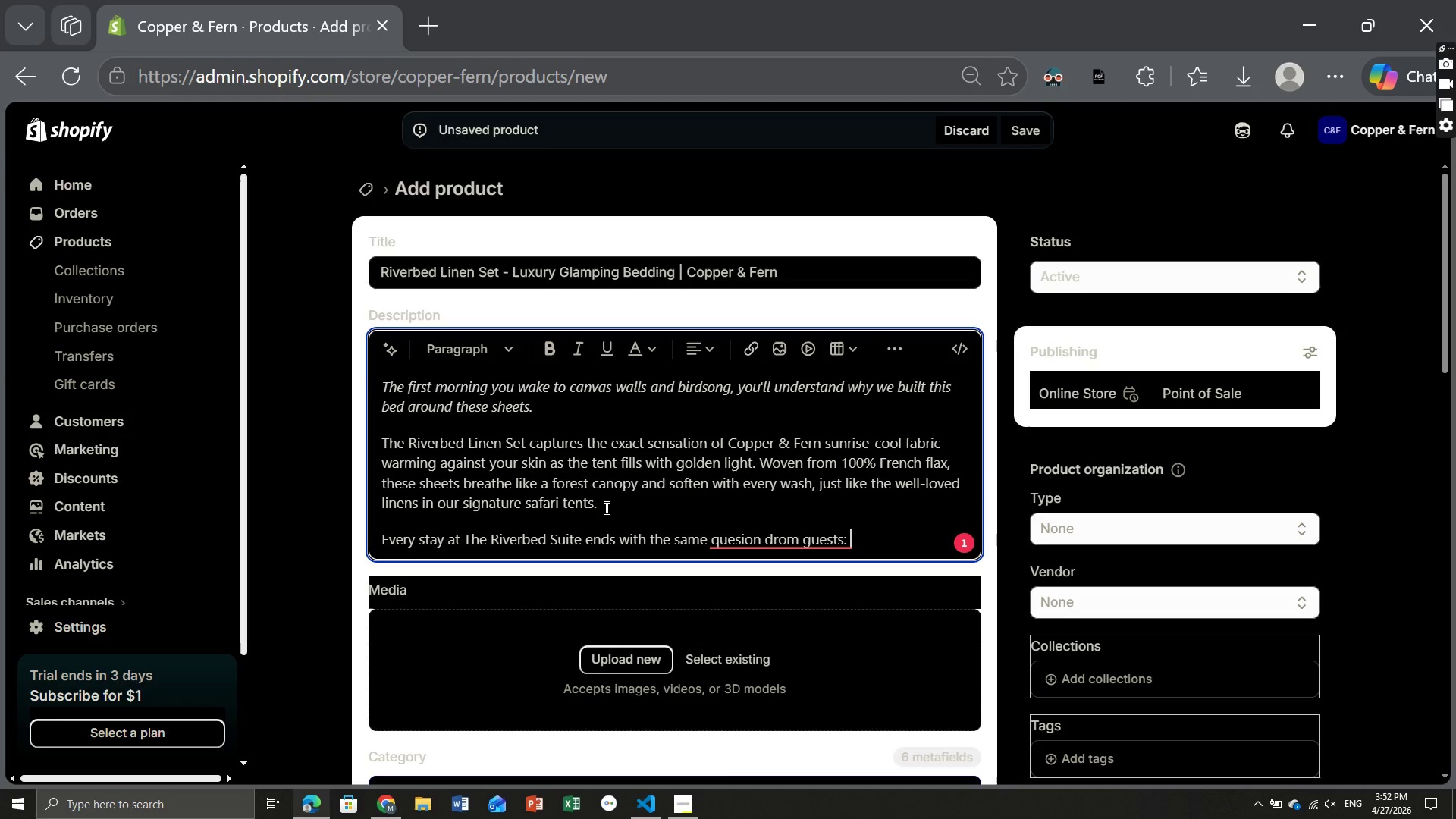 
wait(5.77)
 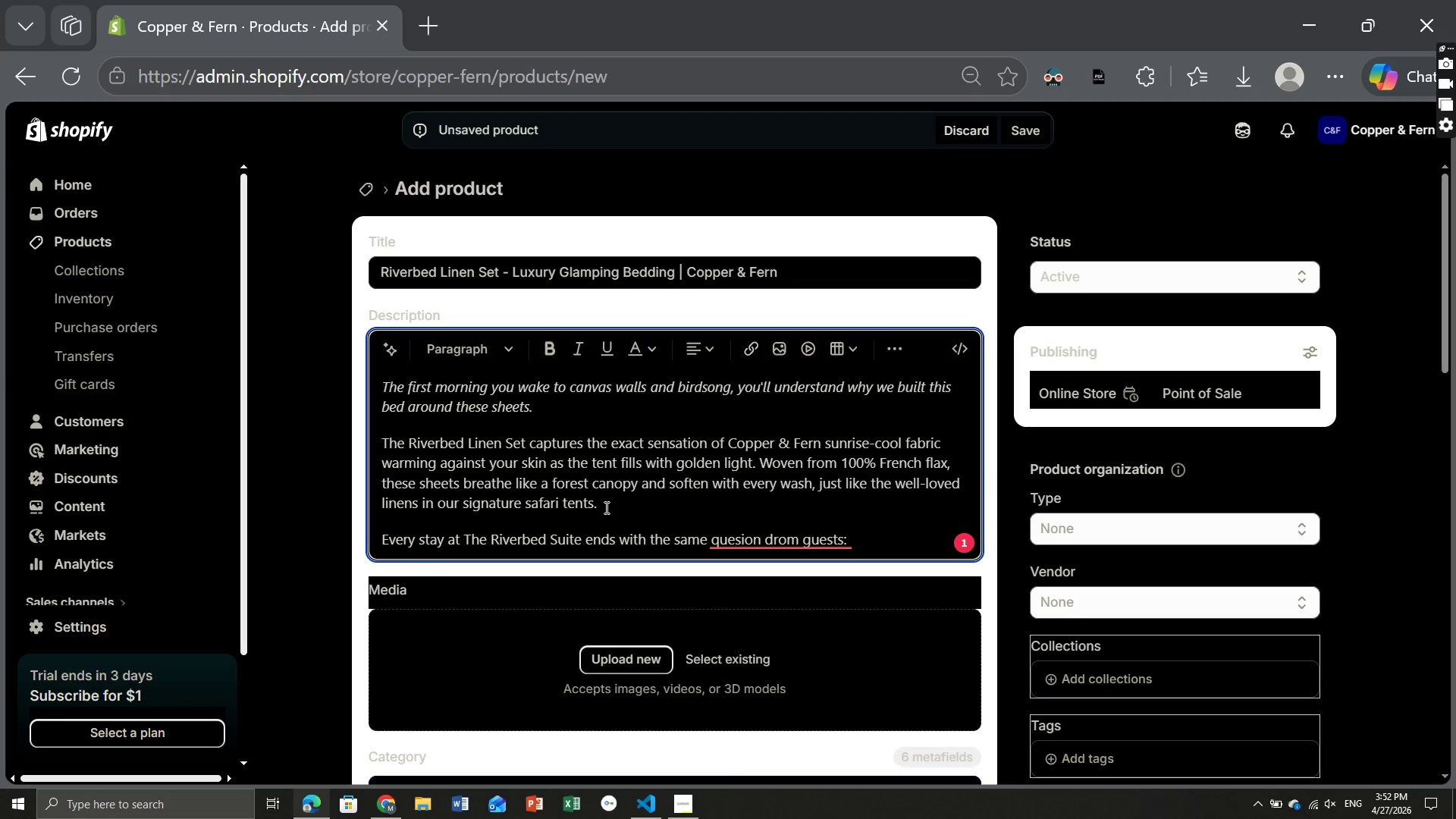 
type(where ca)
key(Backspace)
key(Backspace)
key(Backspace)
key(Backspace)
key(Backspace)
key(Backspace)
key(Backspace)
key(Backspace)
type("where can I buy these sheets")
 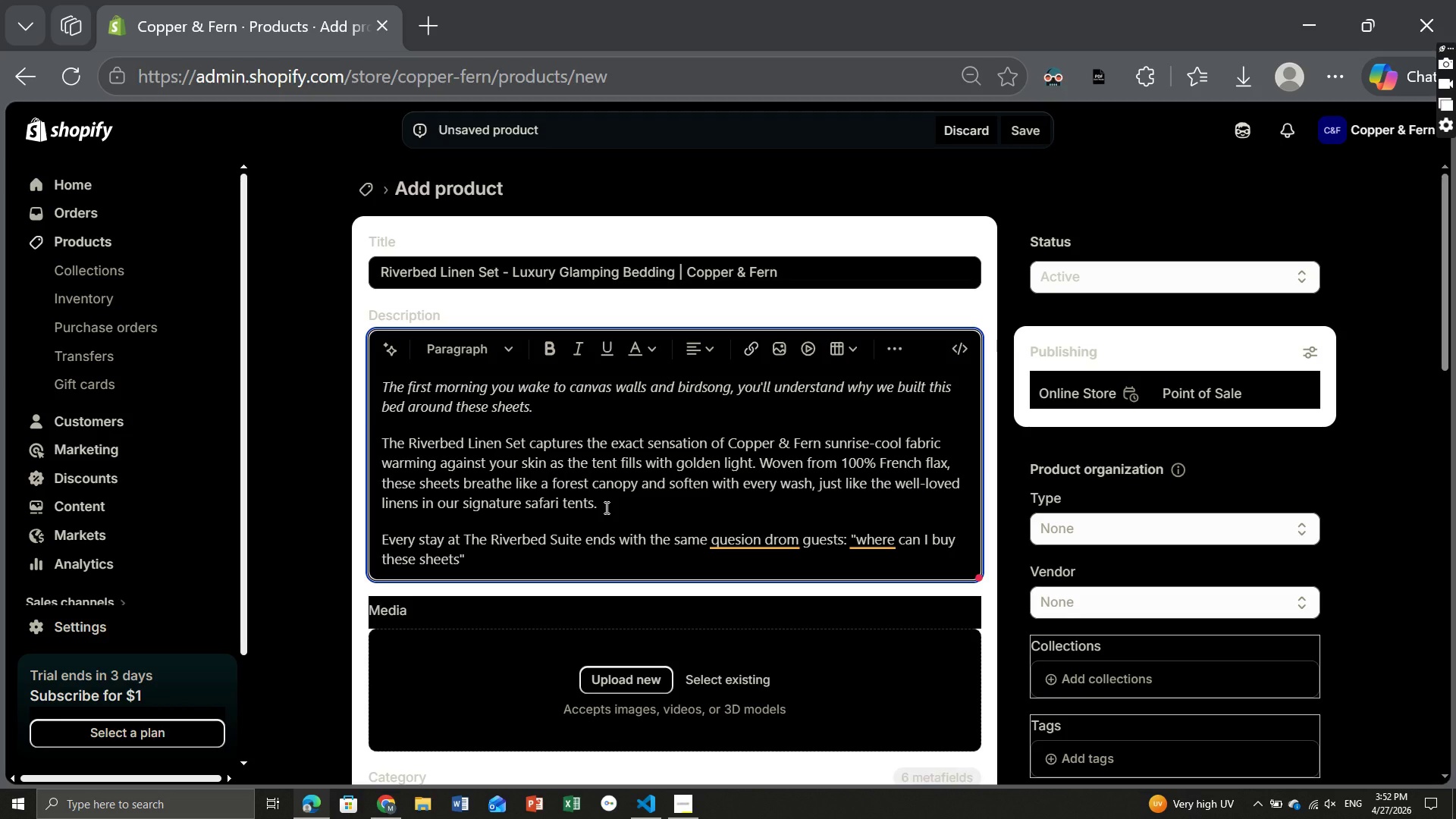 
left_click([742, 552])
 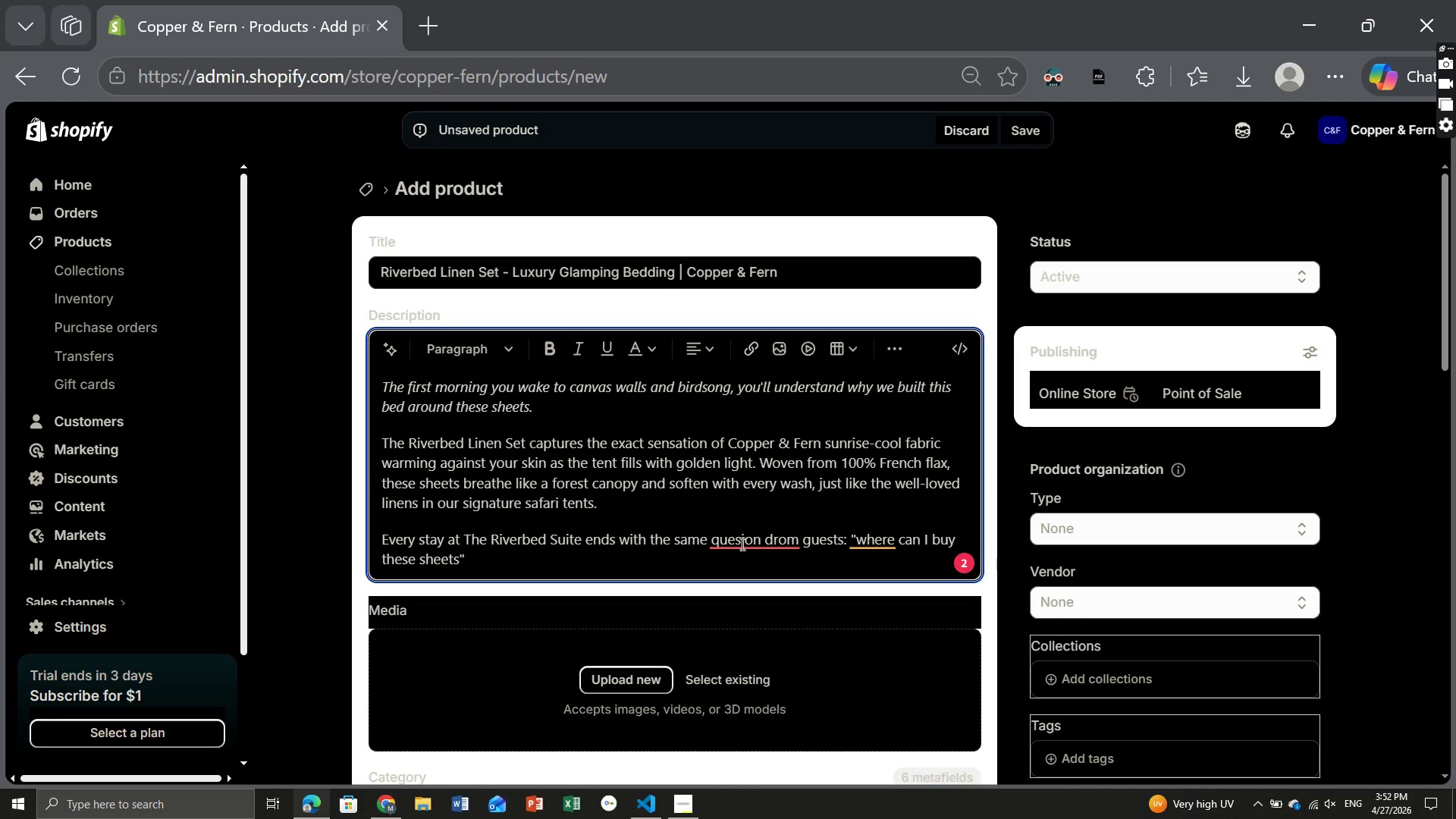 
left_click([741, 544])
 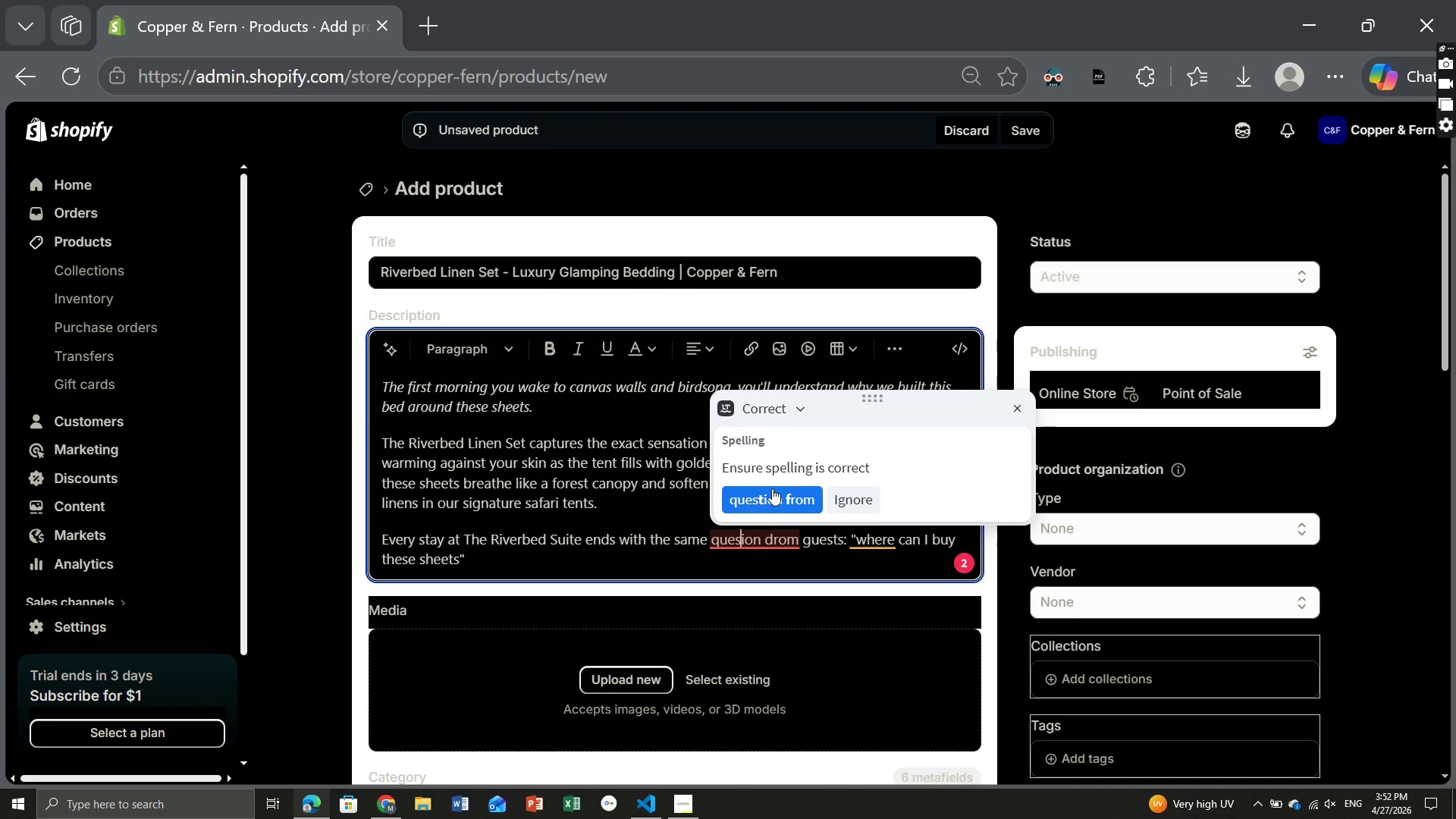 
left_click([771, 488])
 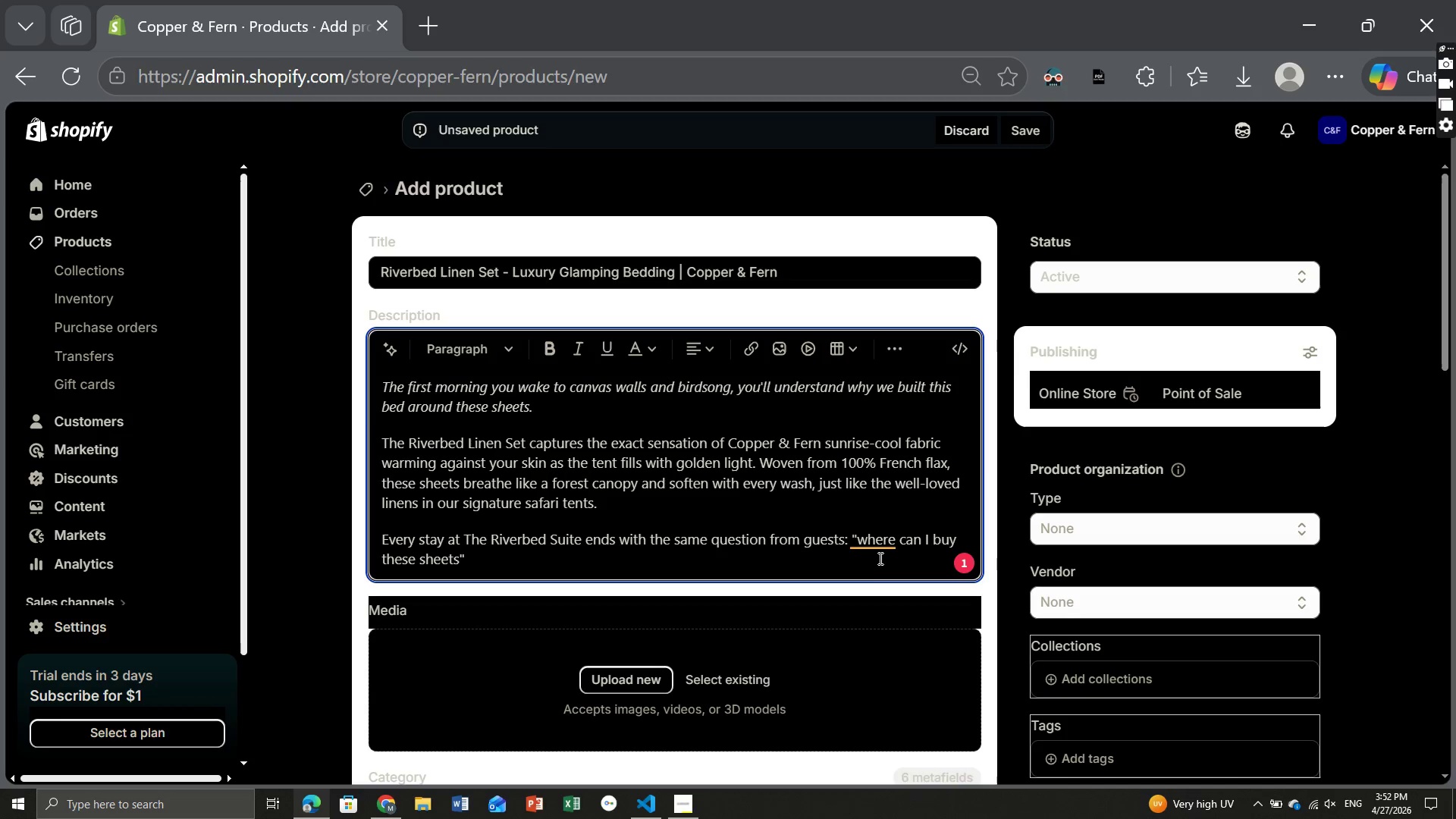 
left_click([874, 548])
 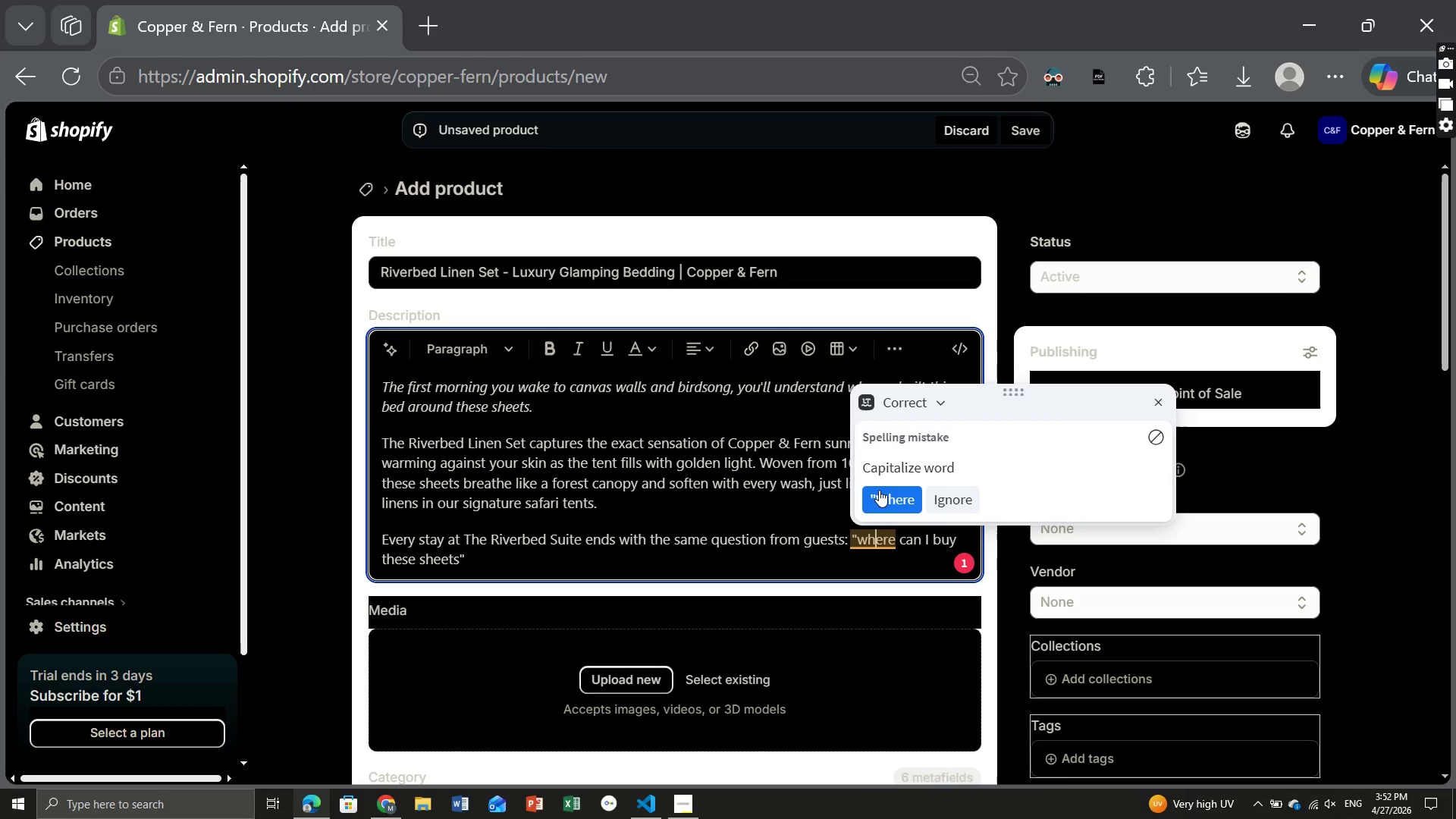 
left_click([879, 490])
 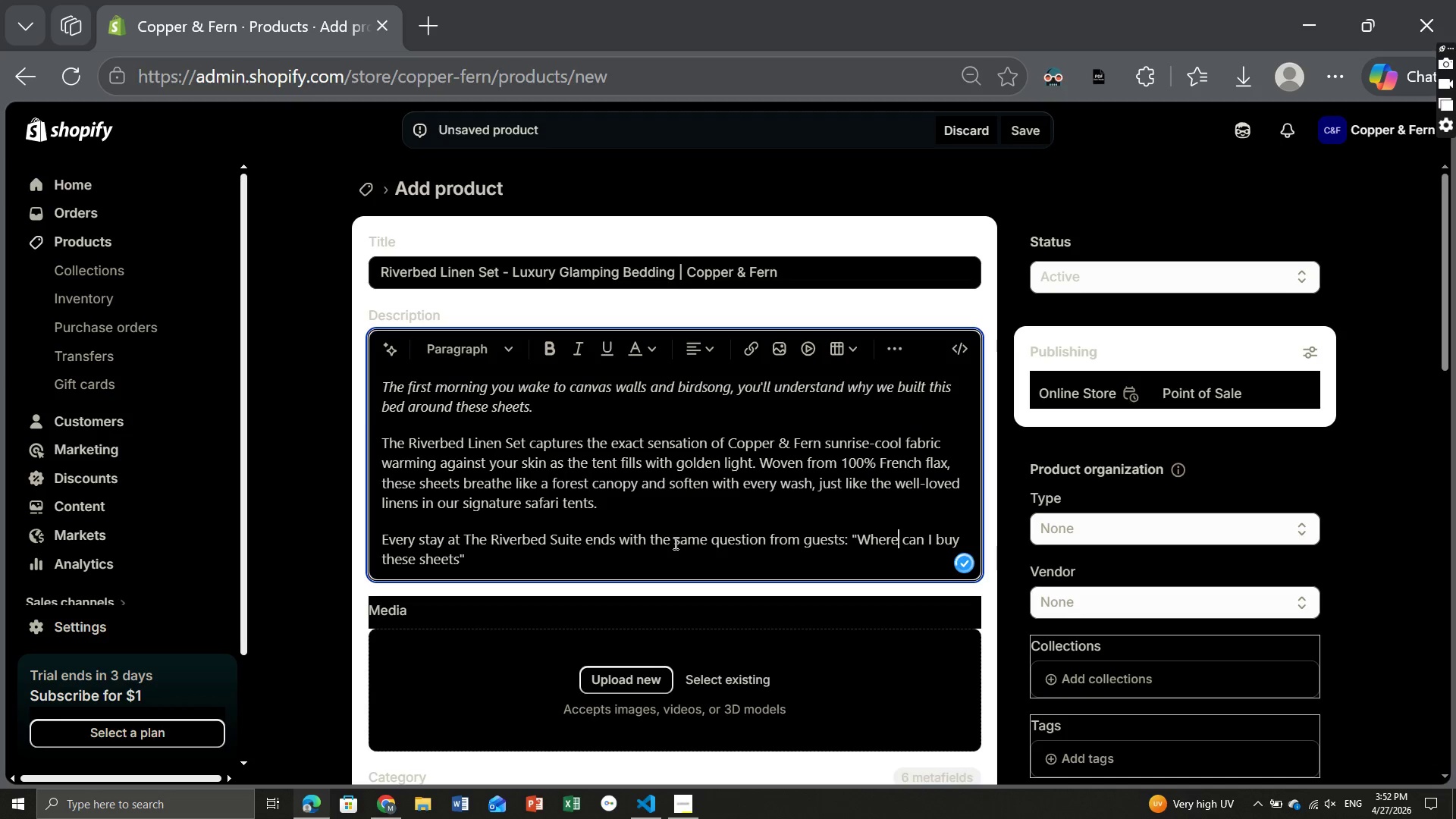 
left_click([674, 543])
 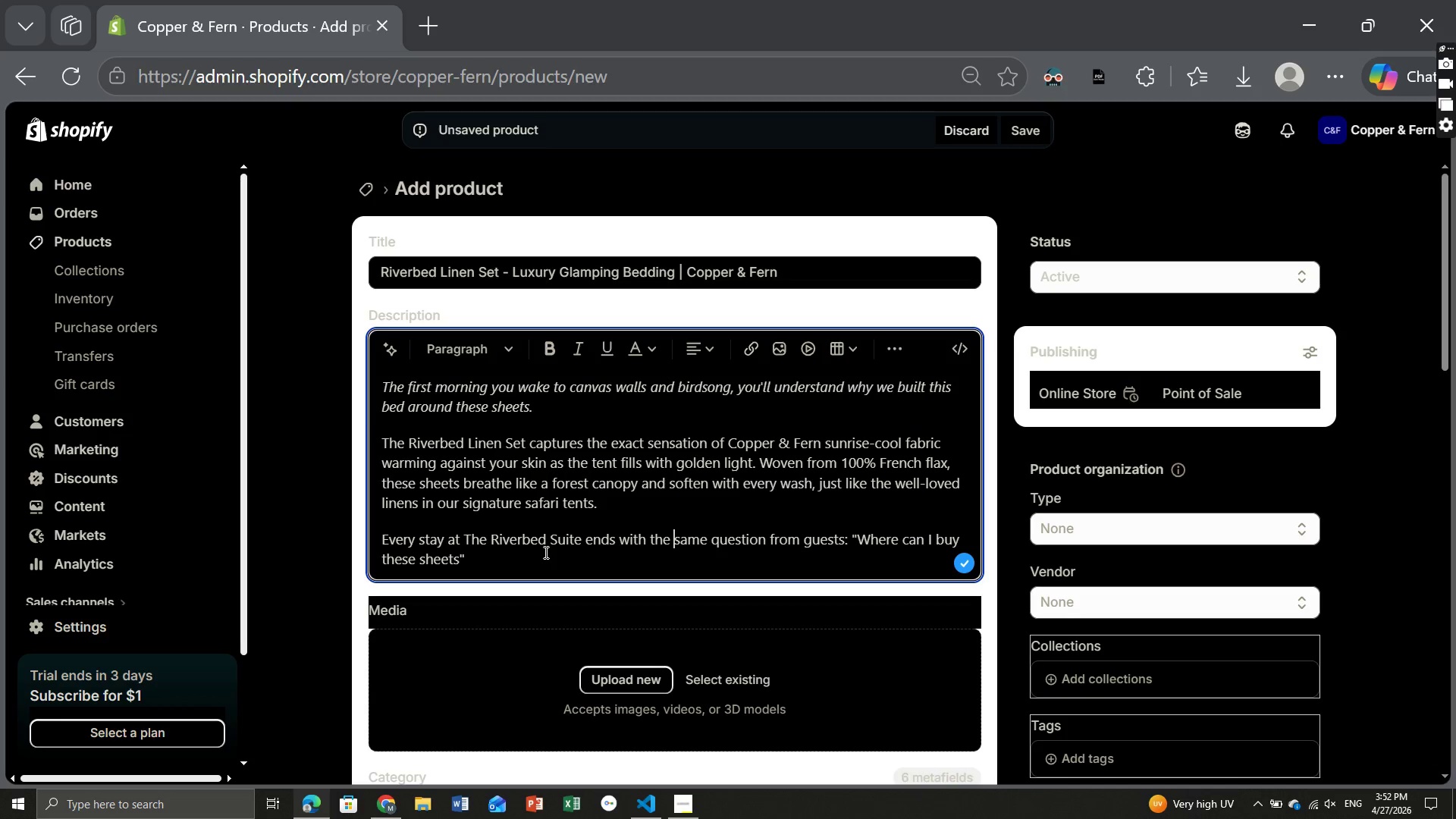 
left_click([544, 552])
 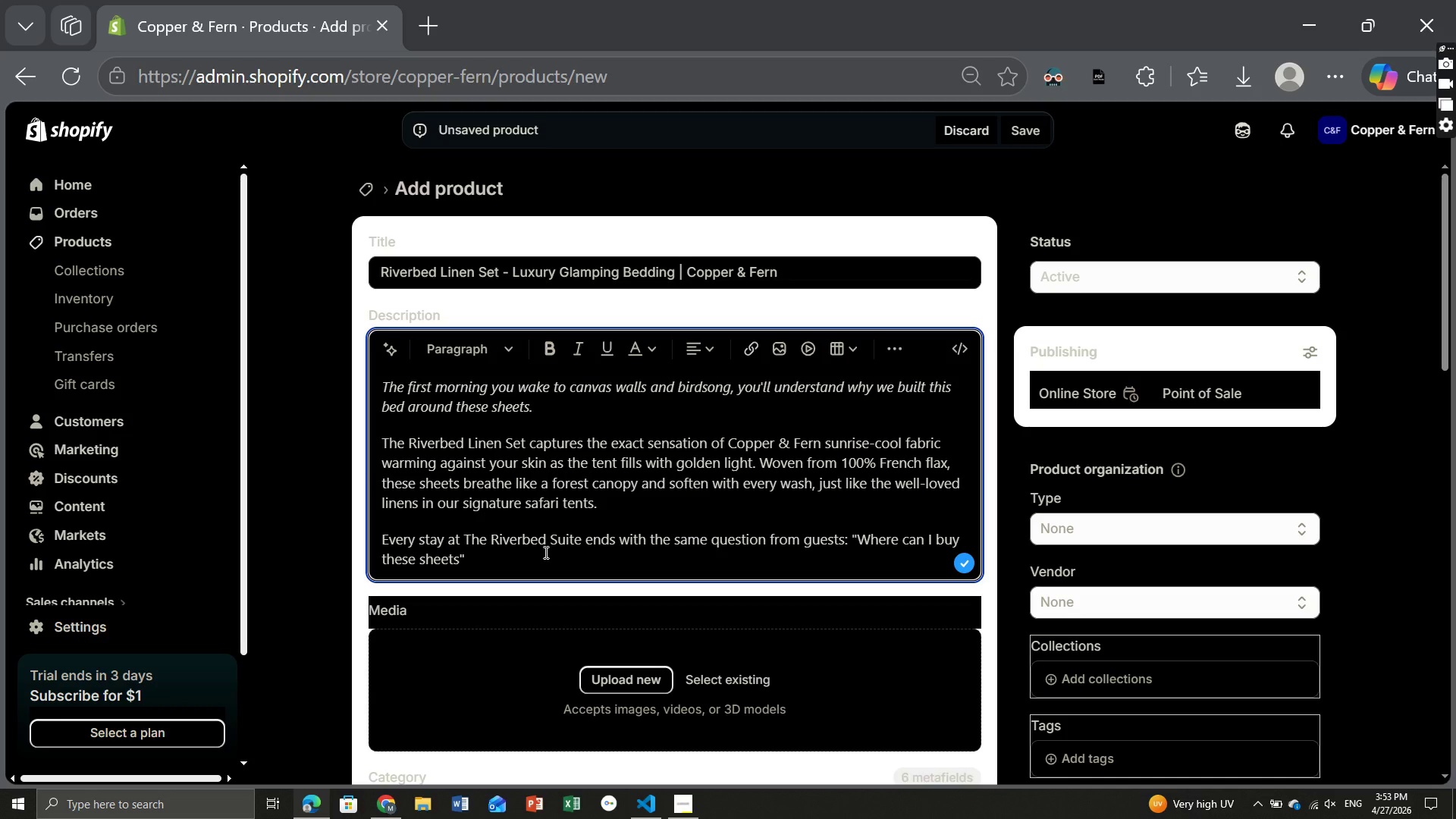 
key(ArrowLeft)
 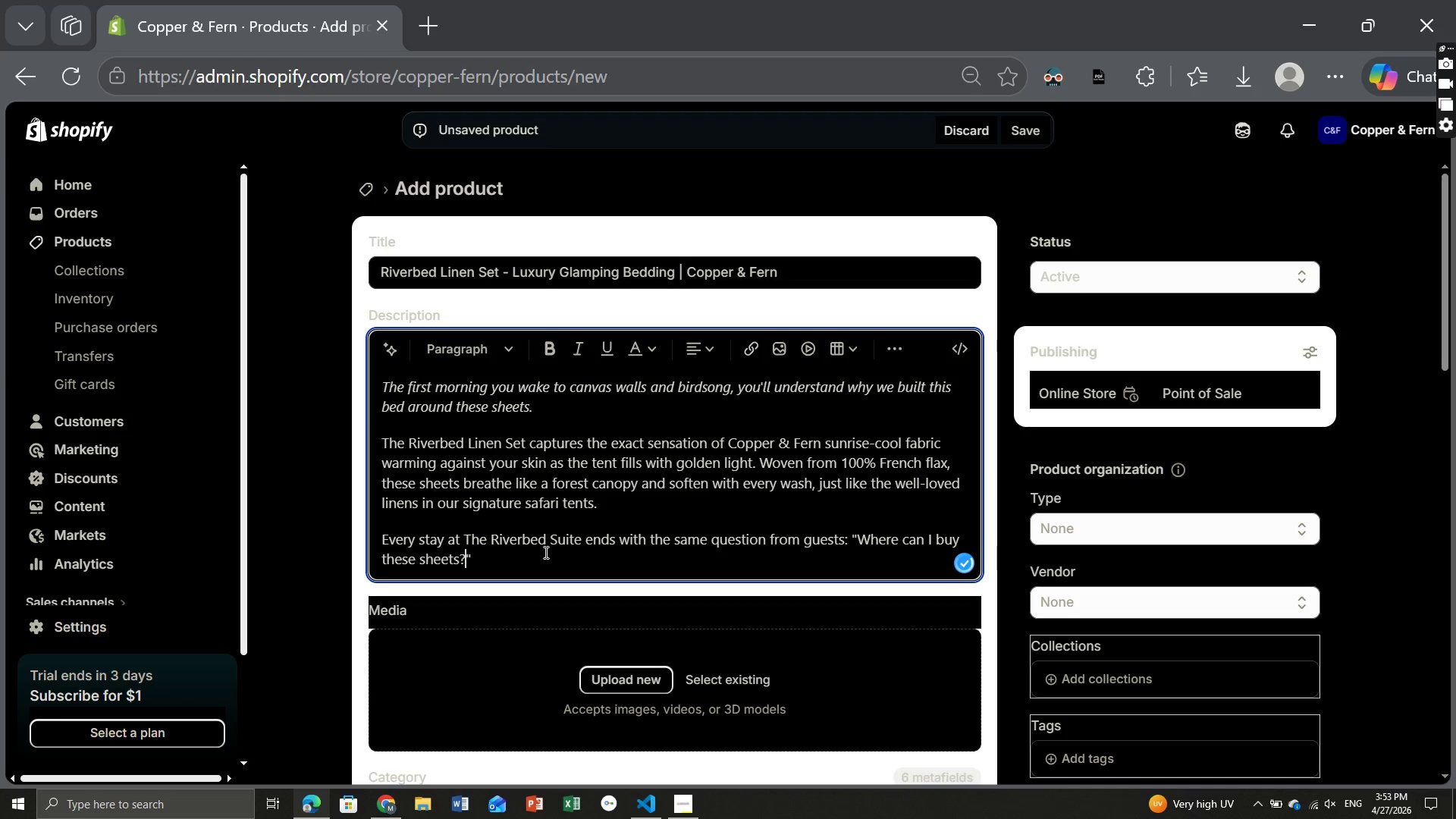 
key(Shift+ShiftRight)
 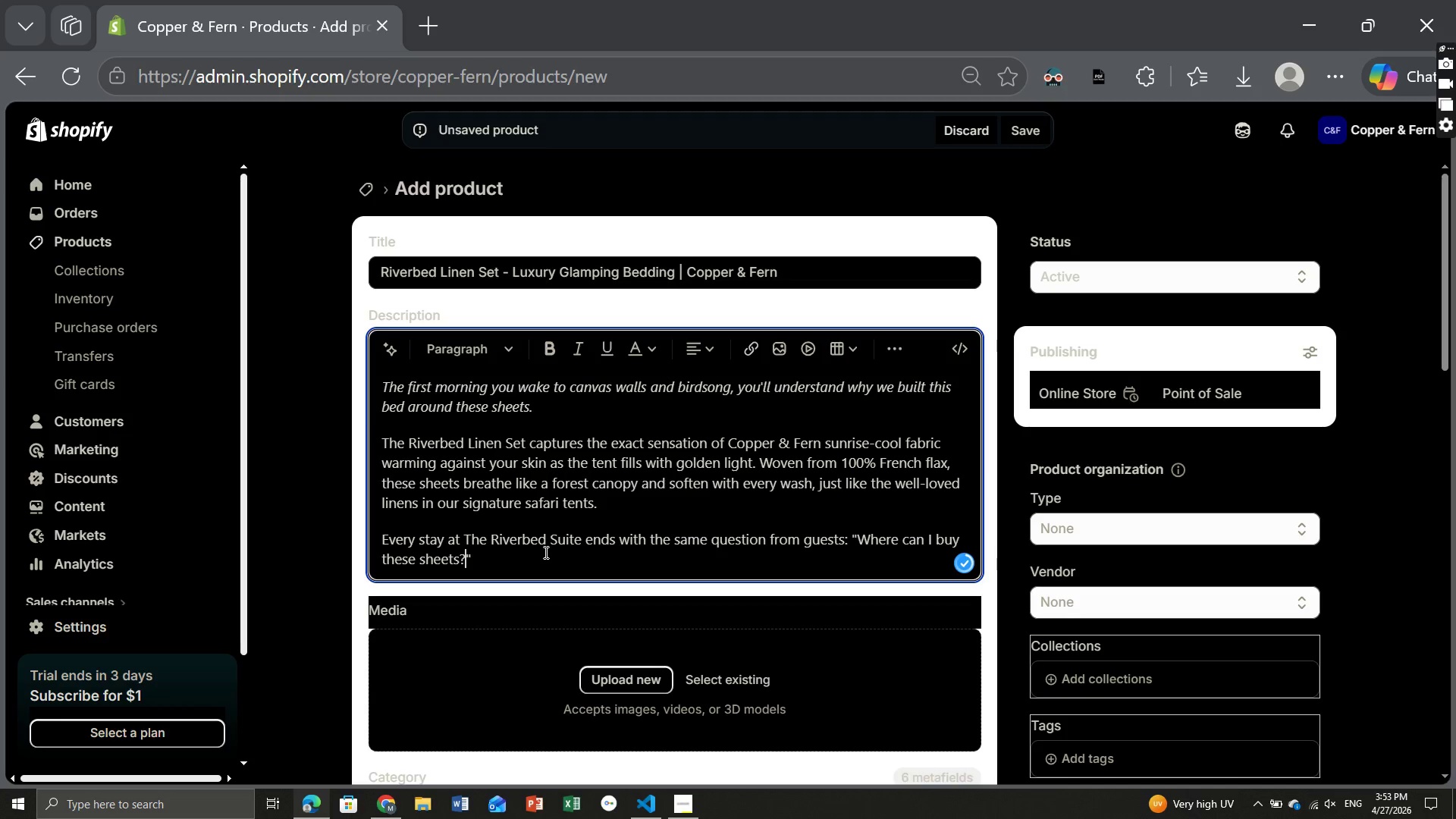 
key(Shift+Slash)
 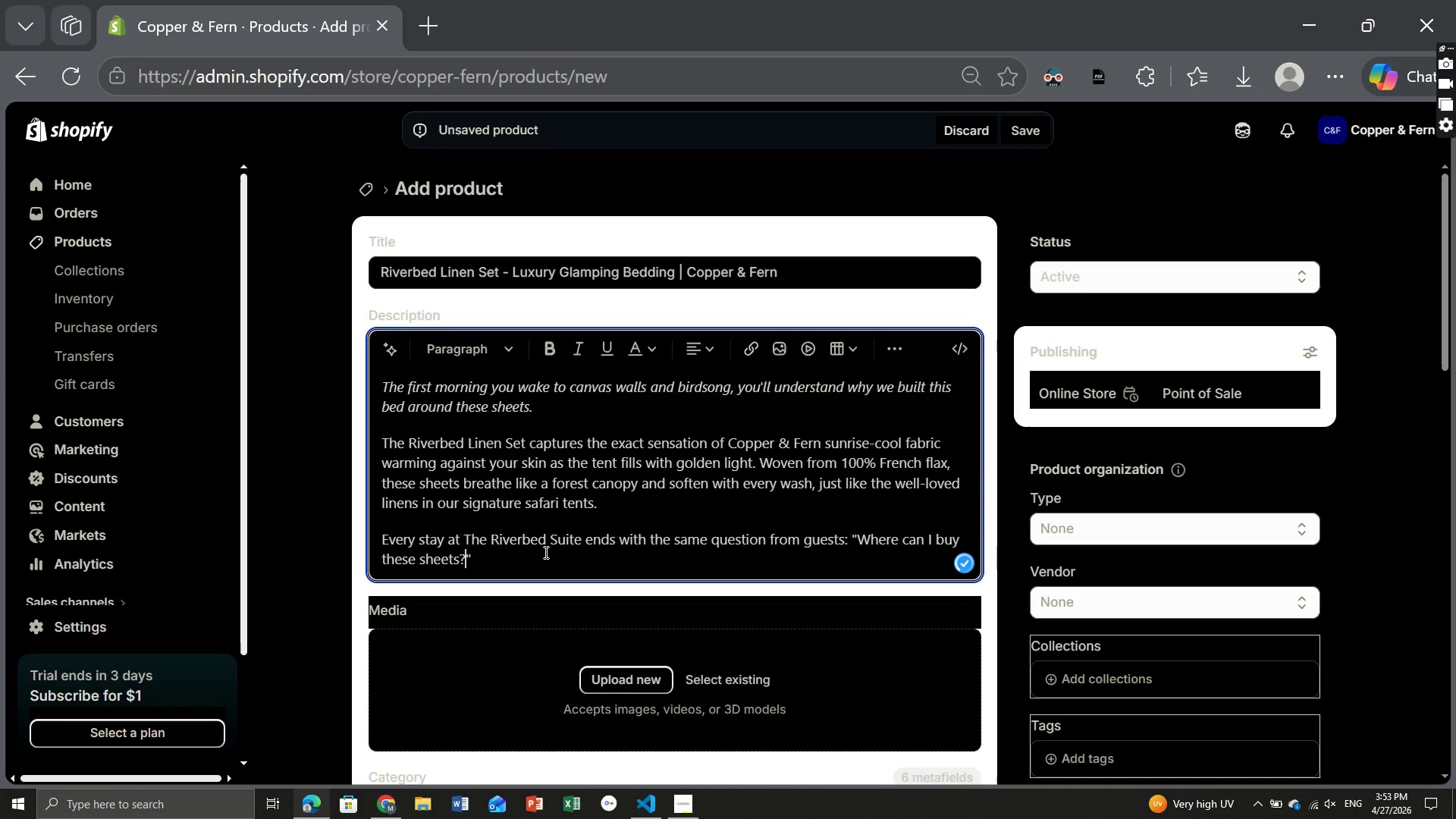 
key(ArrowLeft)
 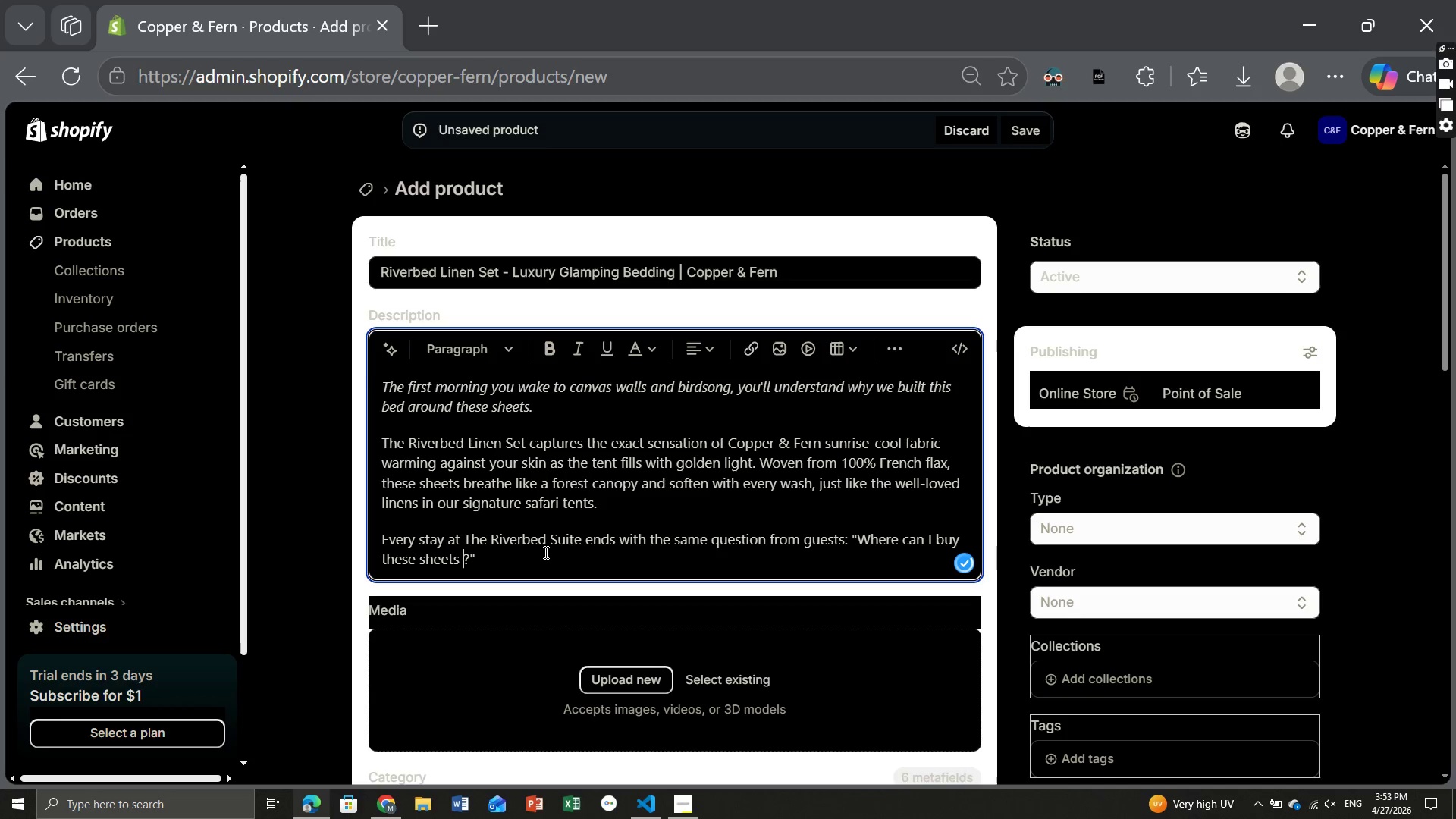 
key(Space)
 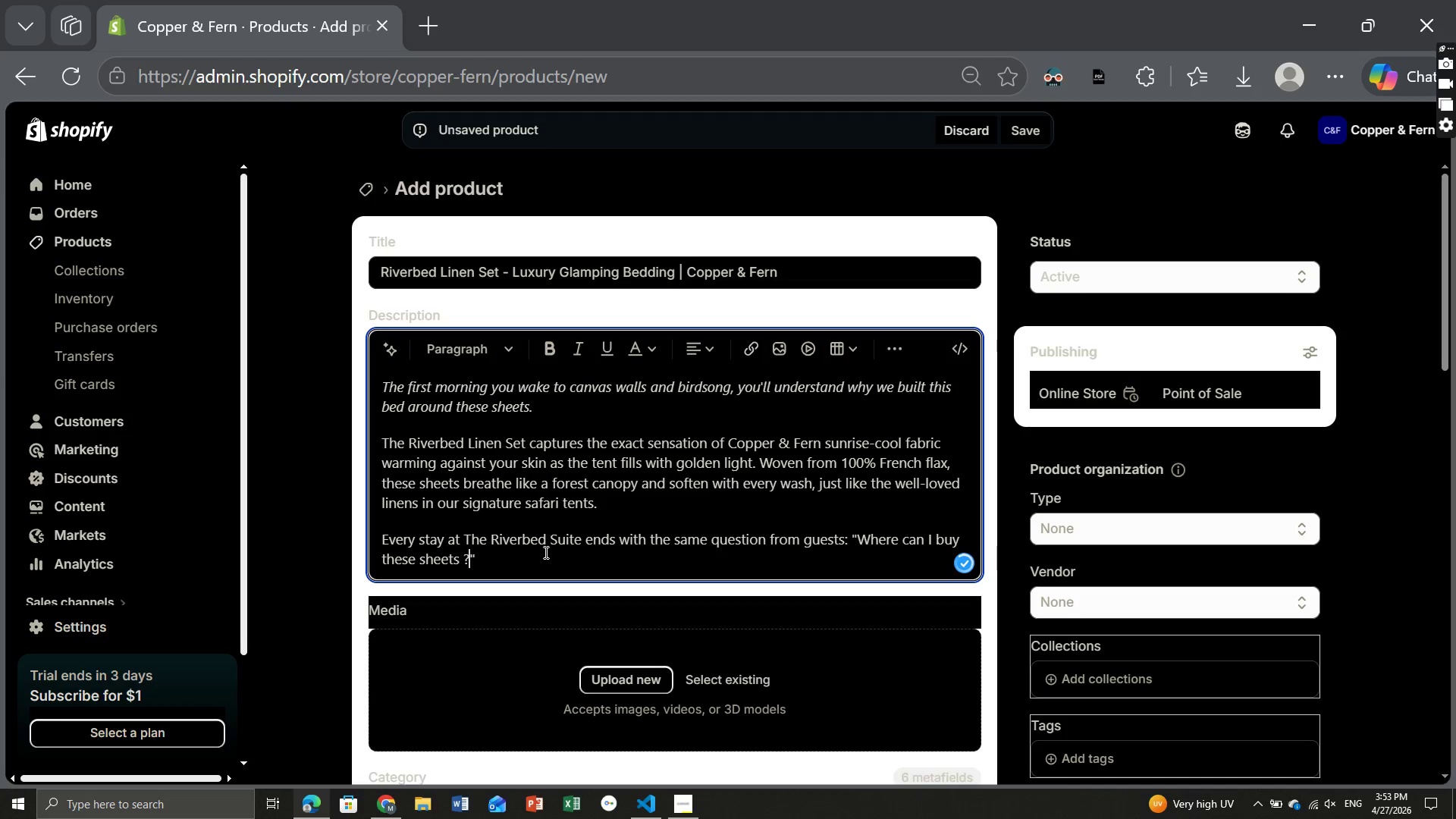 
key(ArrowRight)
 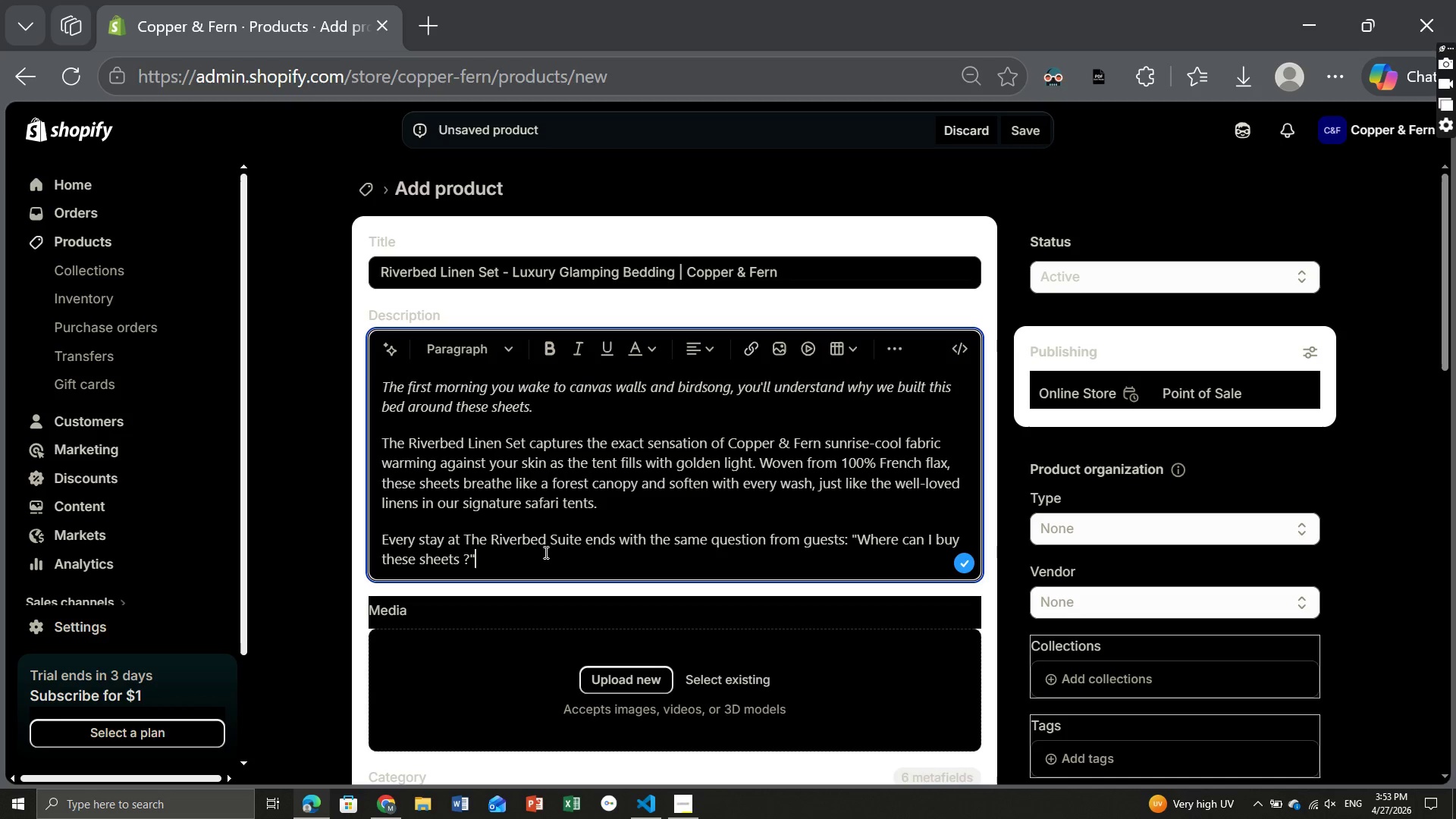 
key(ArrowRight)
 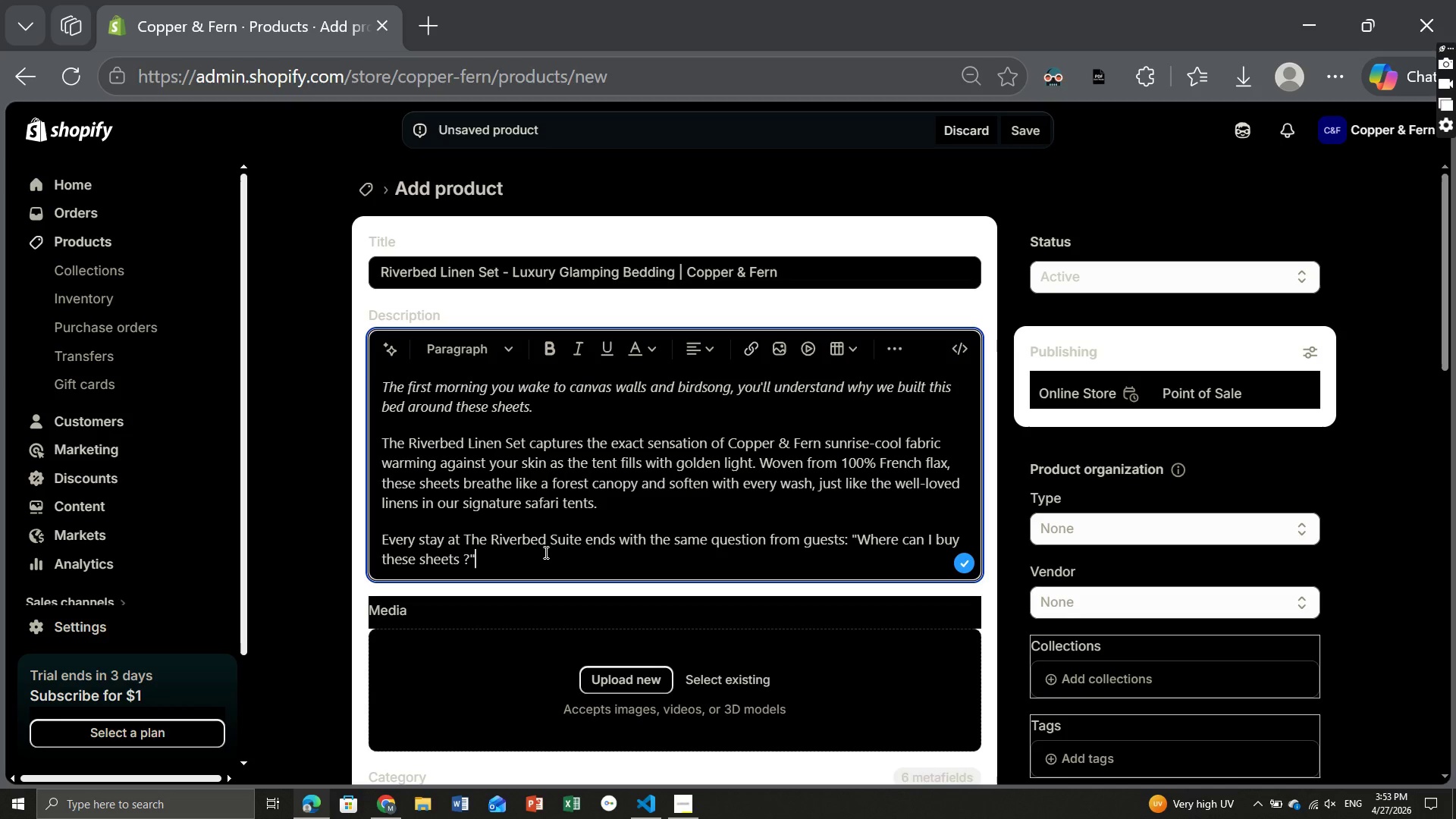 
wait(6.78)
 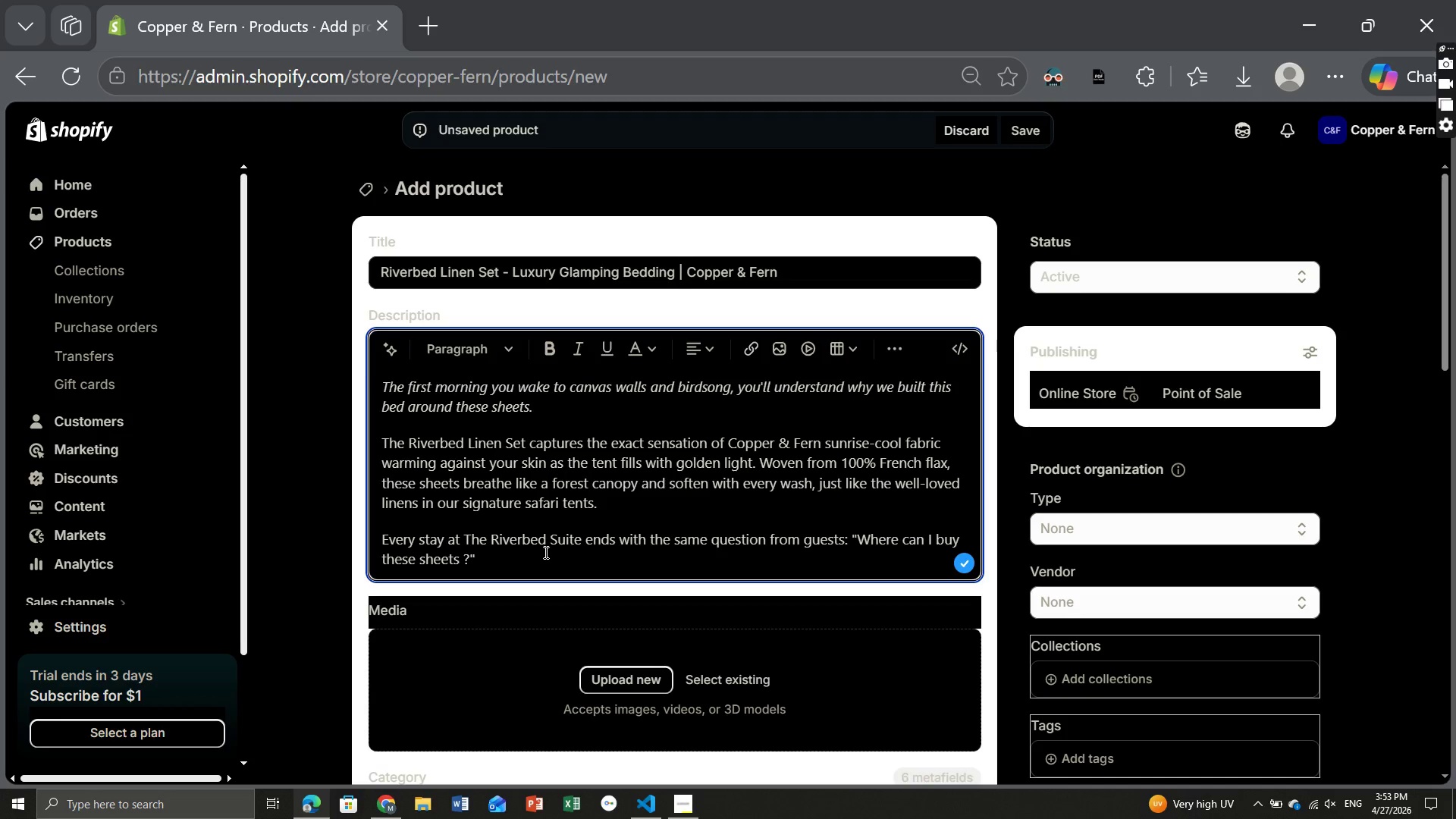 
key(Space)
 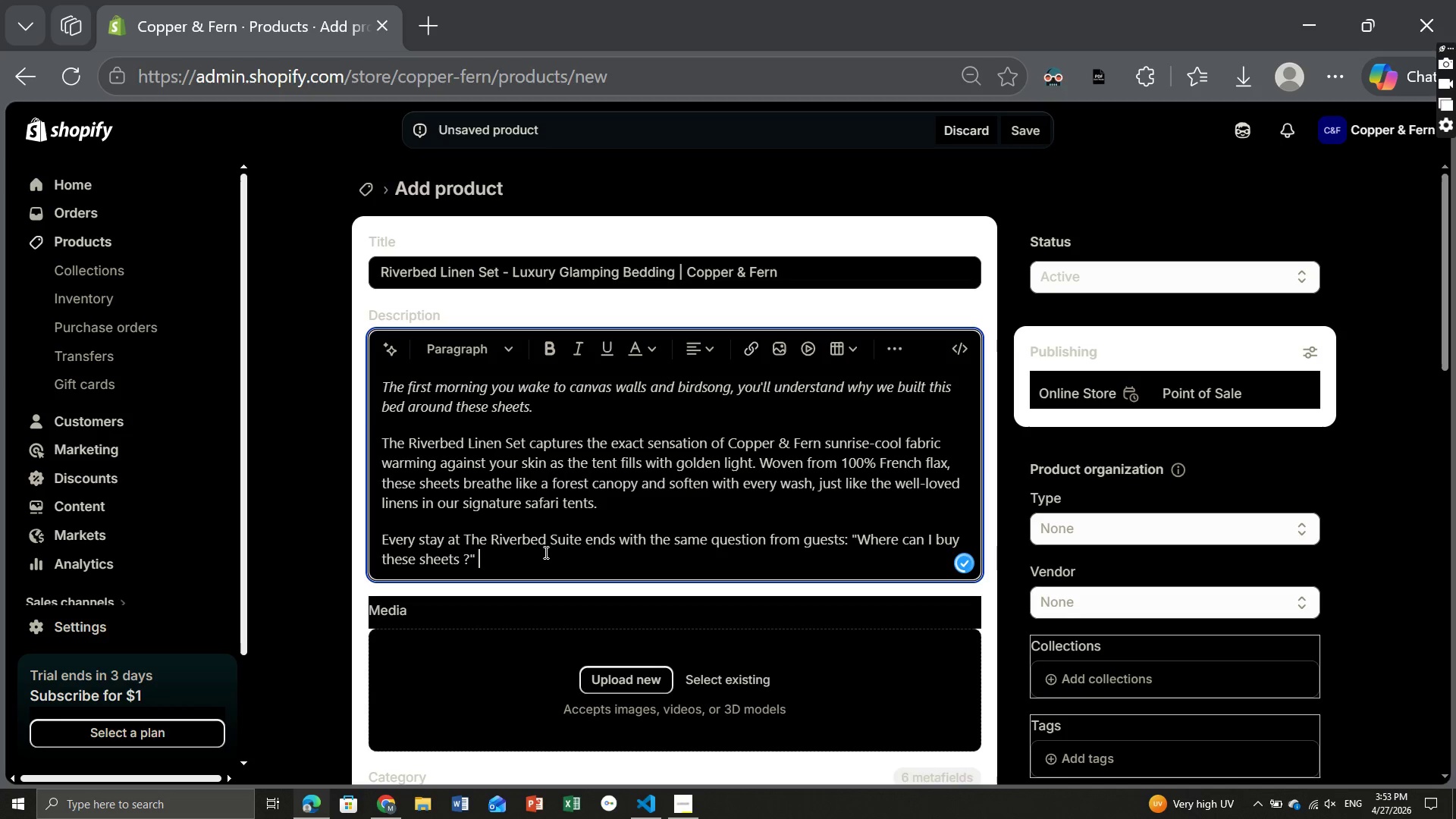 
key(Control+ControlLeft)
 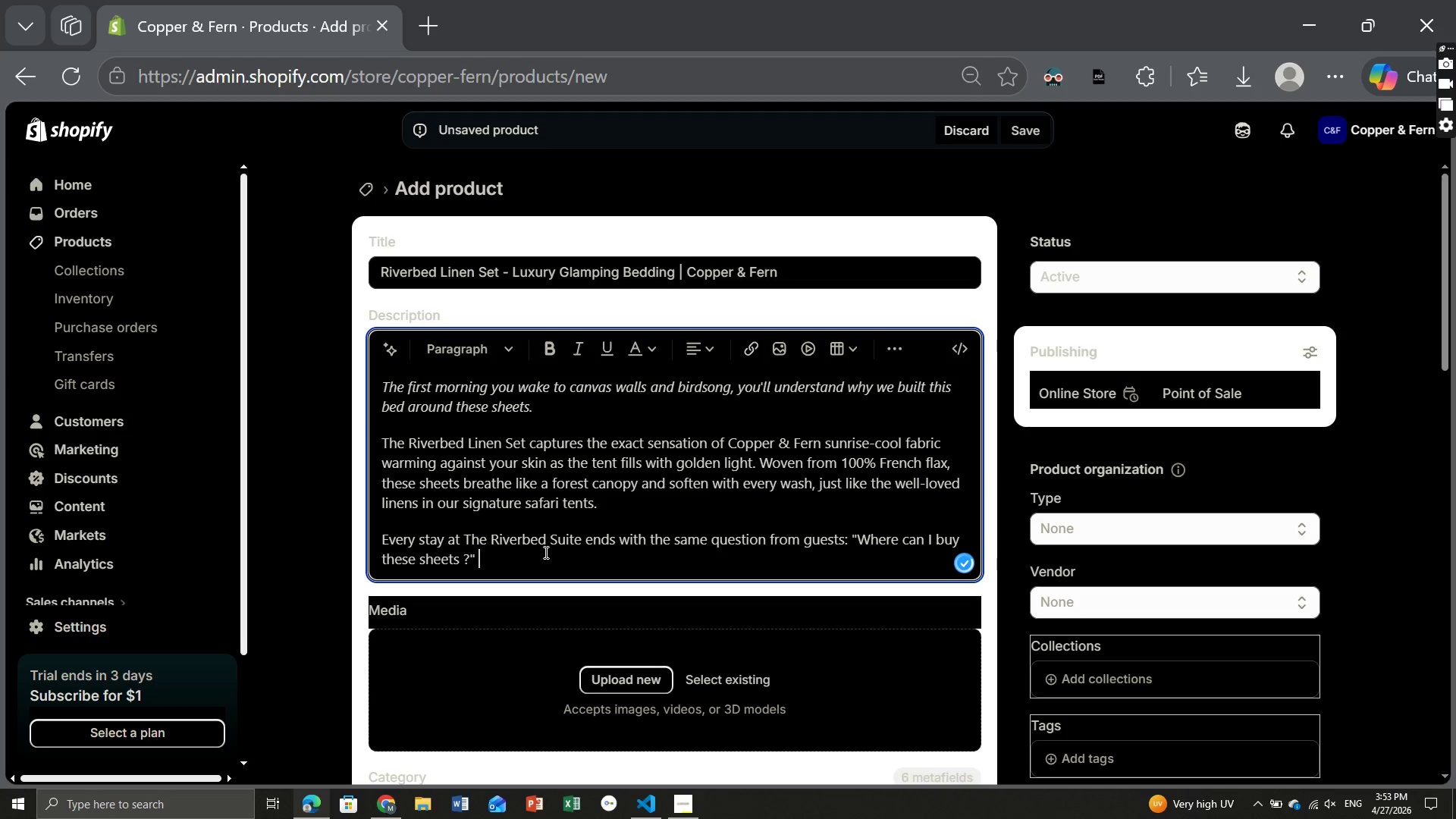 
key(Control+I)
 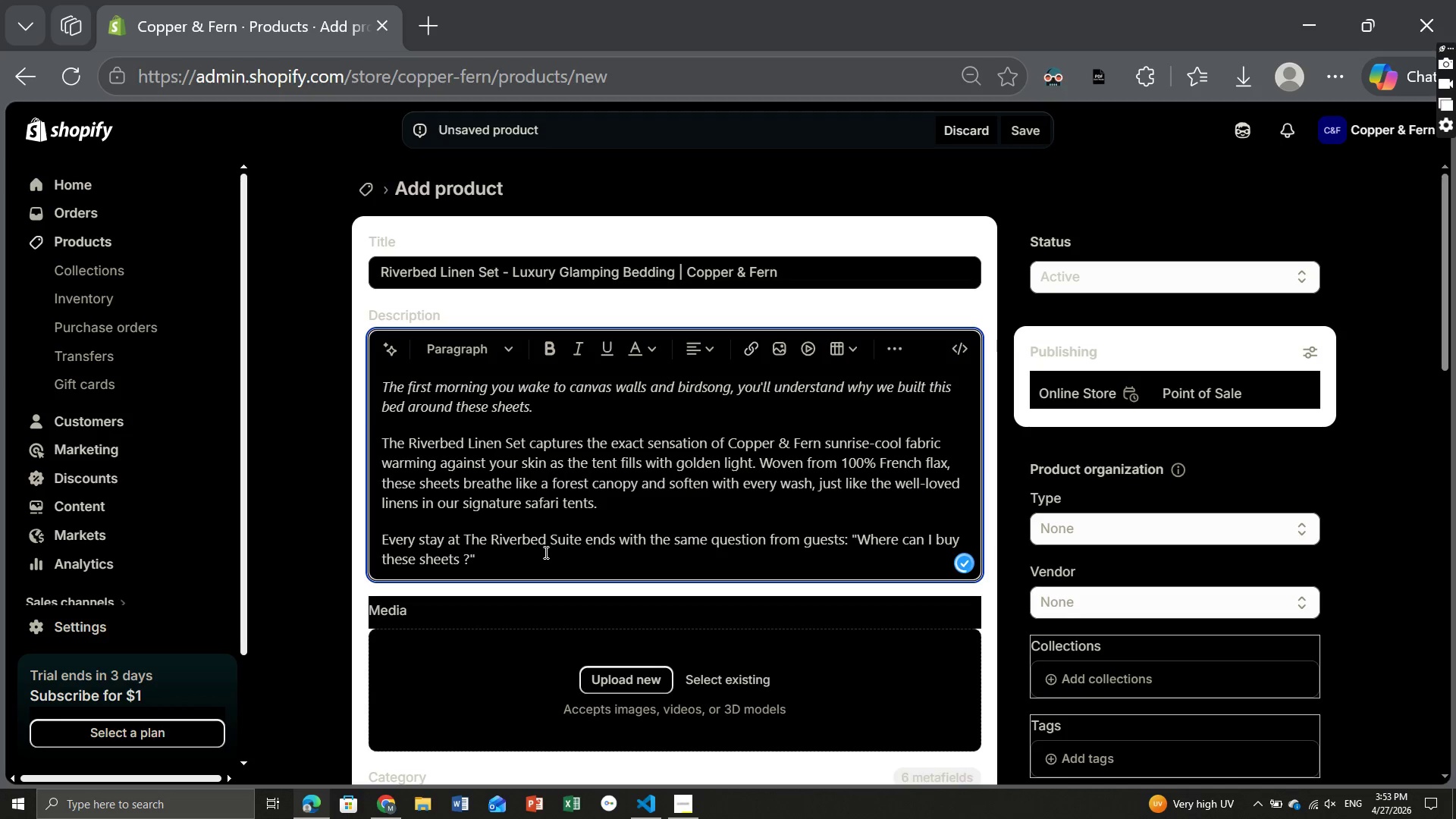 
type( The)
key(Backspace)
key(Backspace)
key(Backspace)
 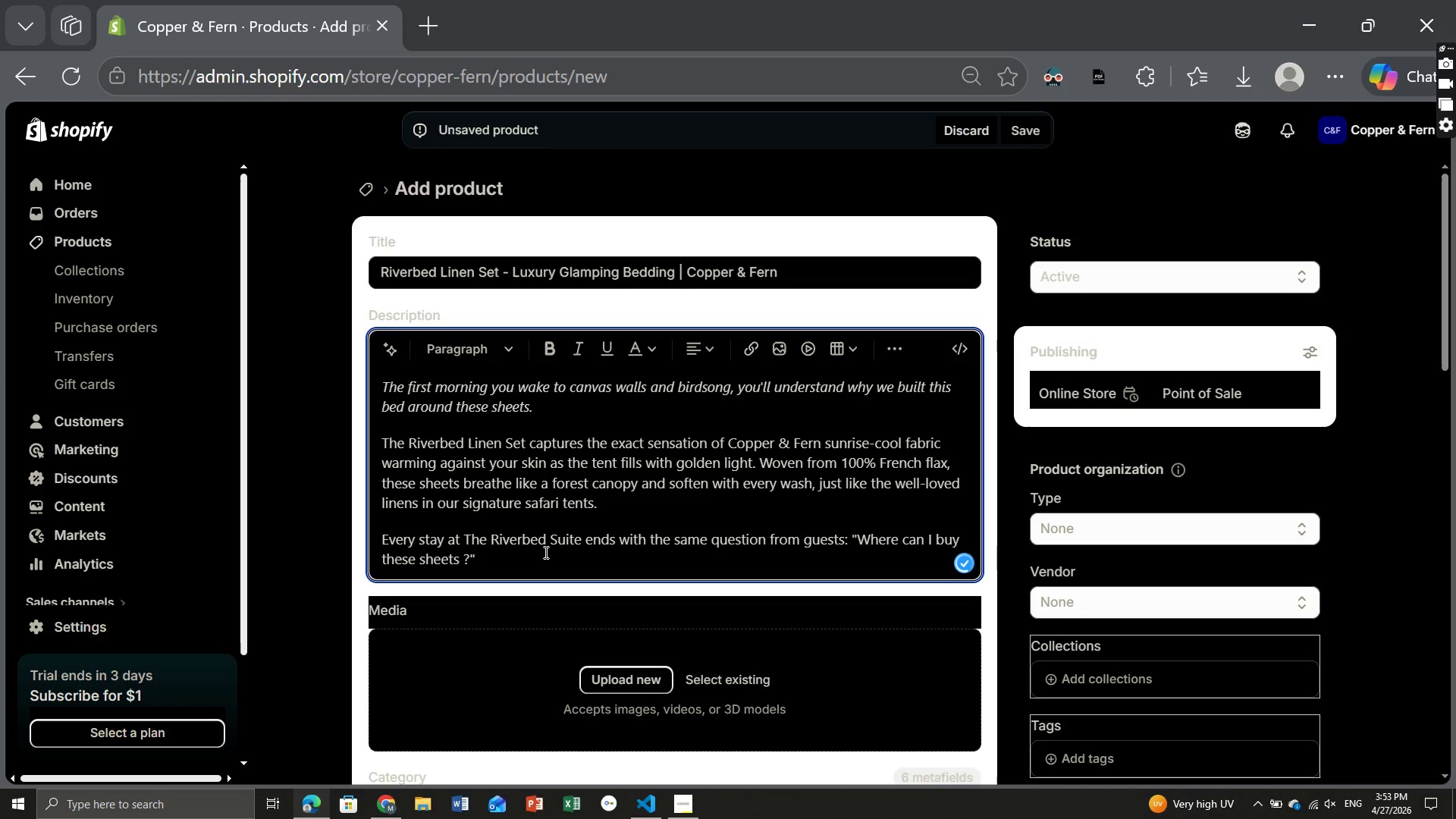 
key(Control+I)
 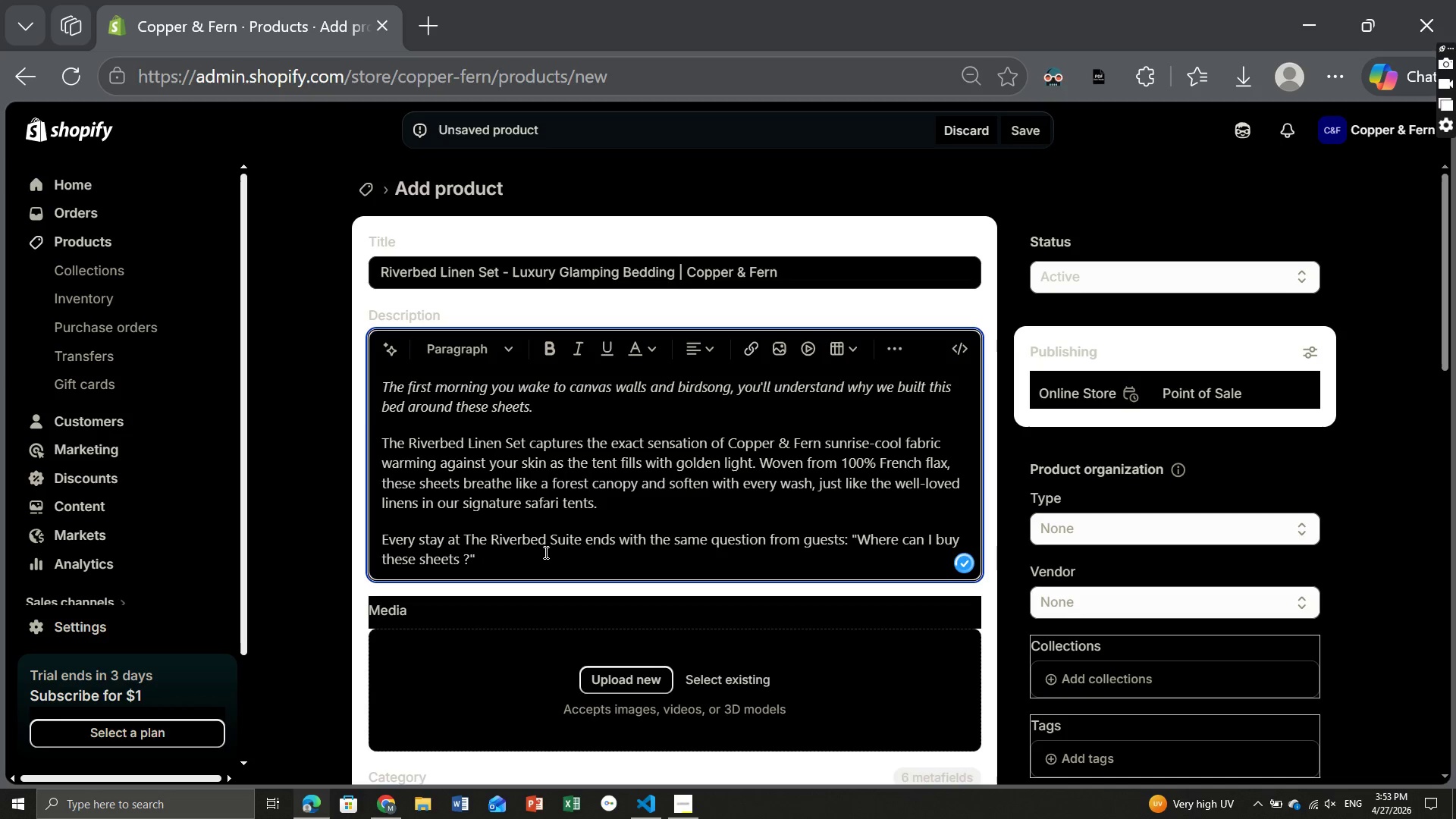 
type(The )
key(Backspace)
key(Backspace)
type(is is your answer)
 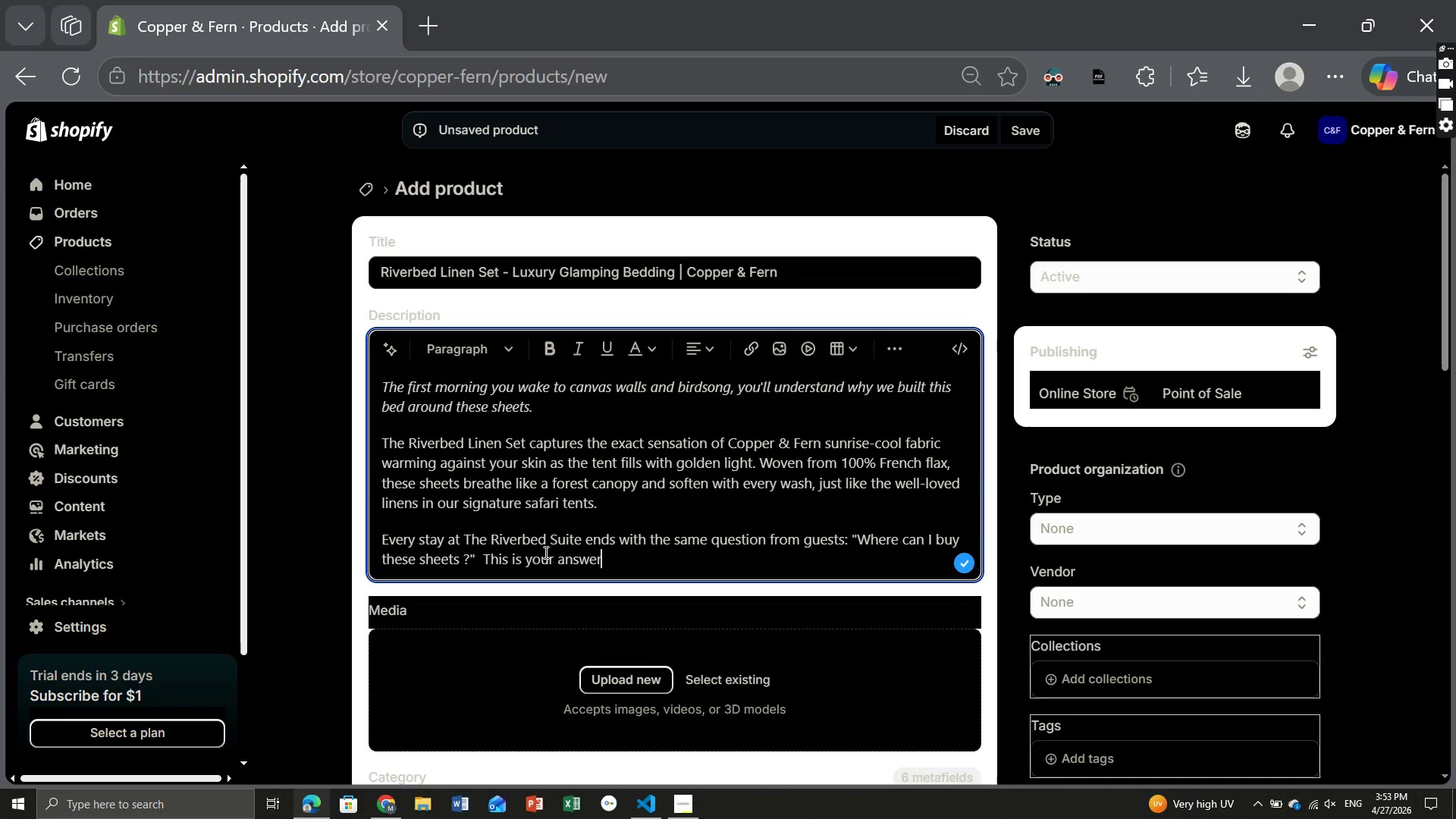 
wait(6.84)
 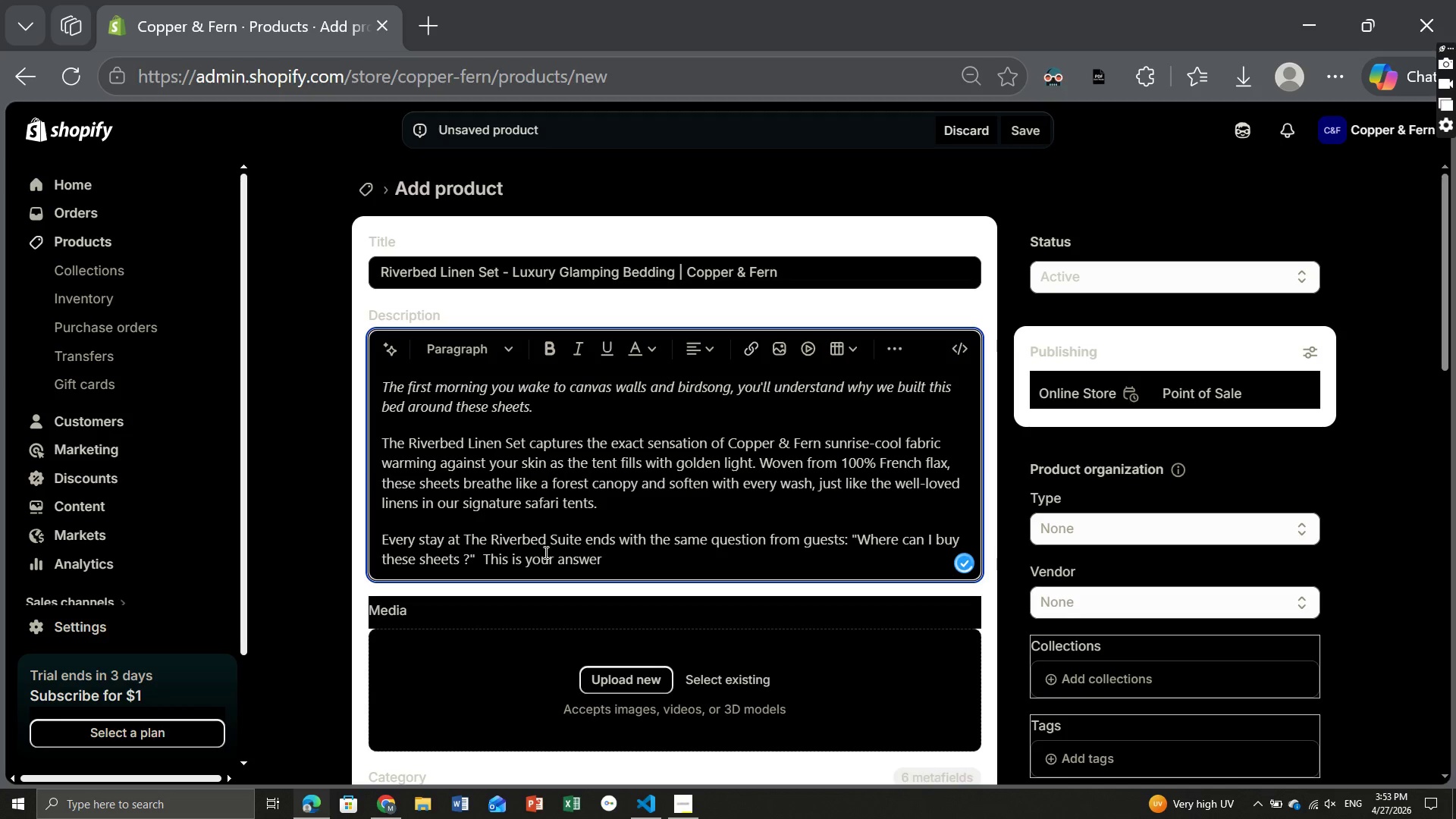 
key(Period)
 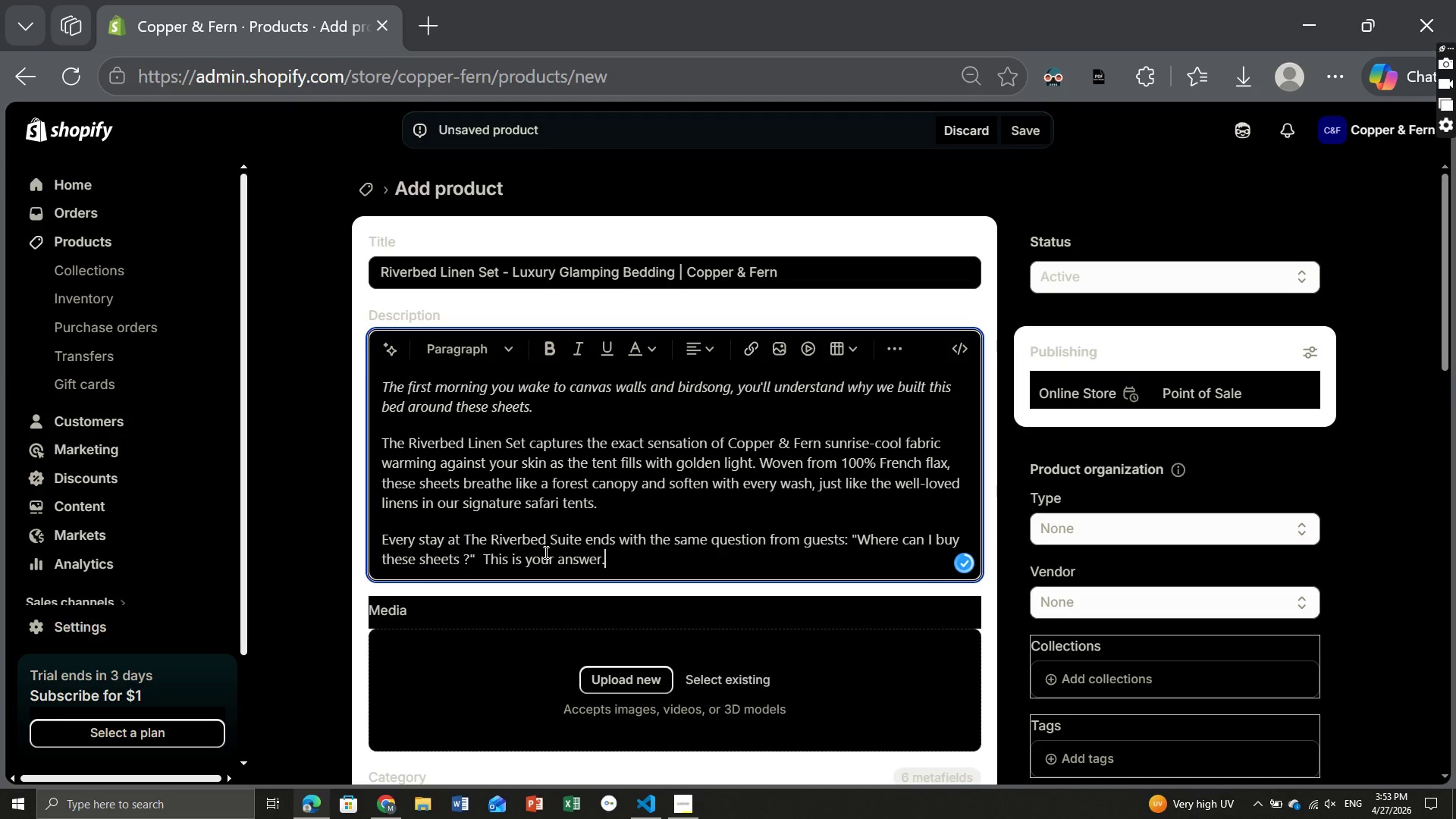 
key(Enter)
 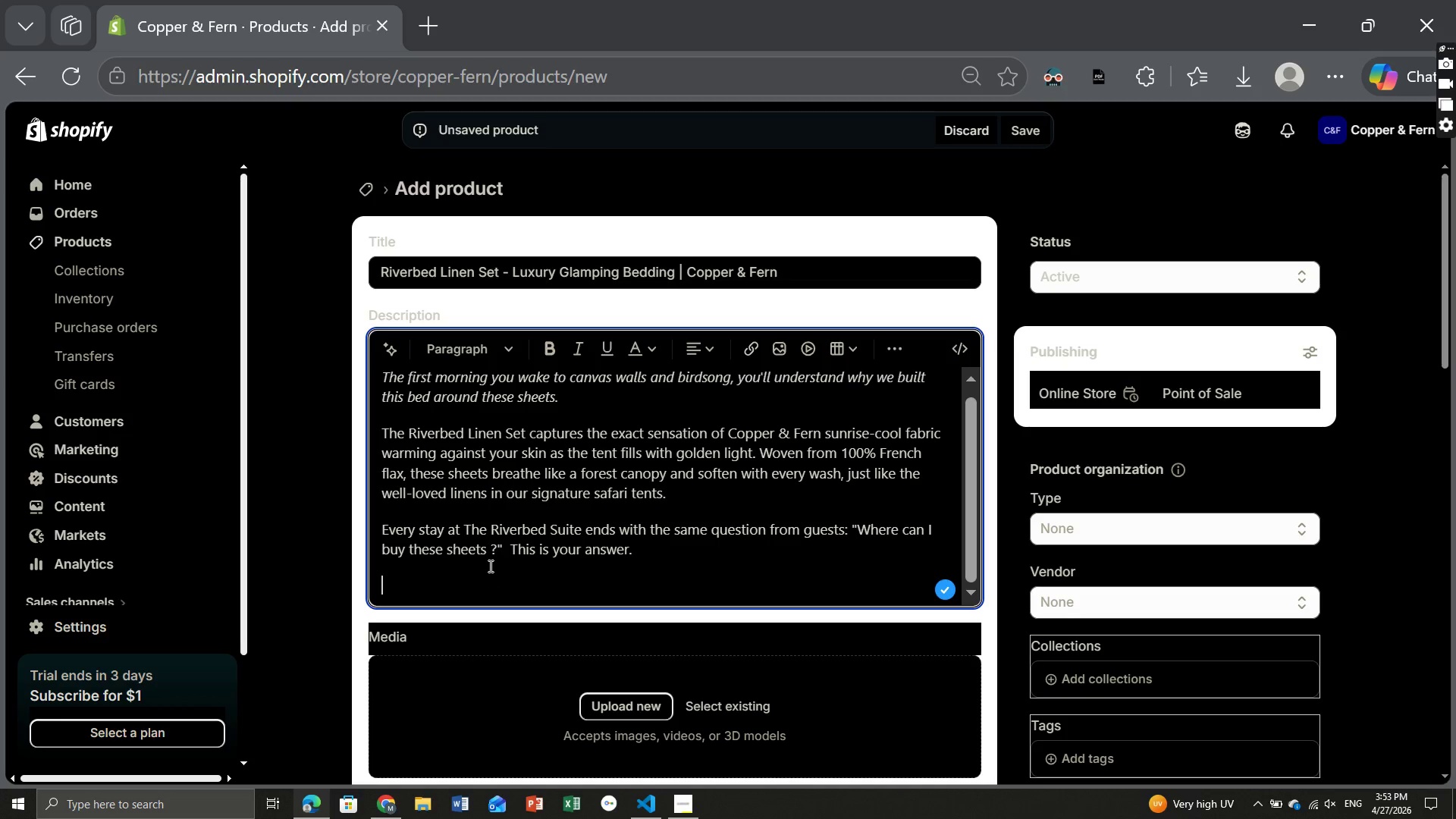 
left_click_drag(start_coordinate=[489, 557], to_coordinate=[859, 512])
 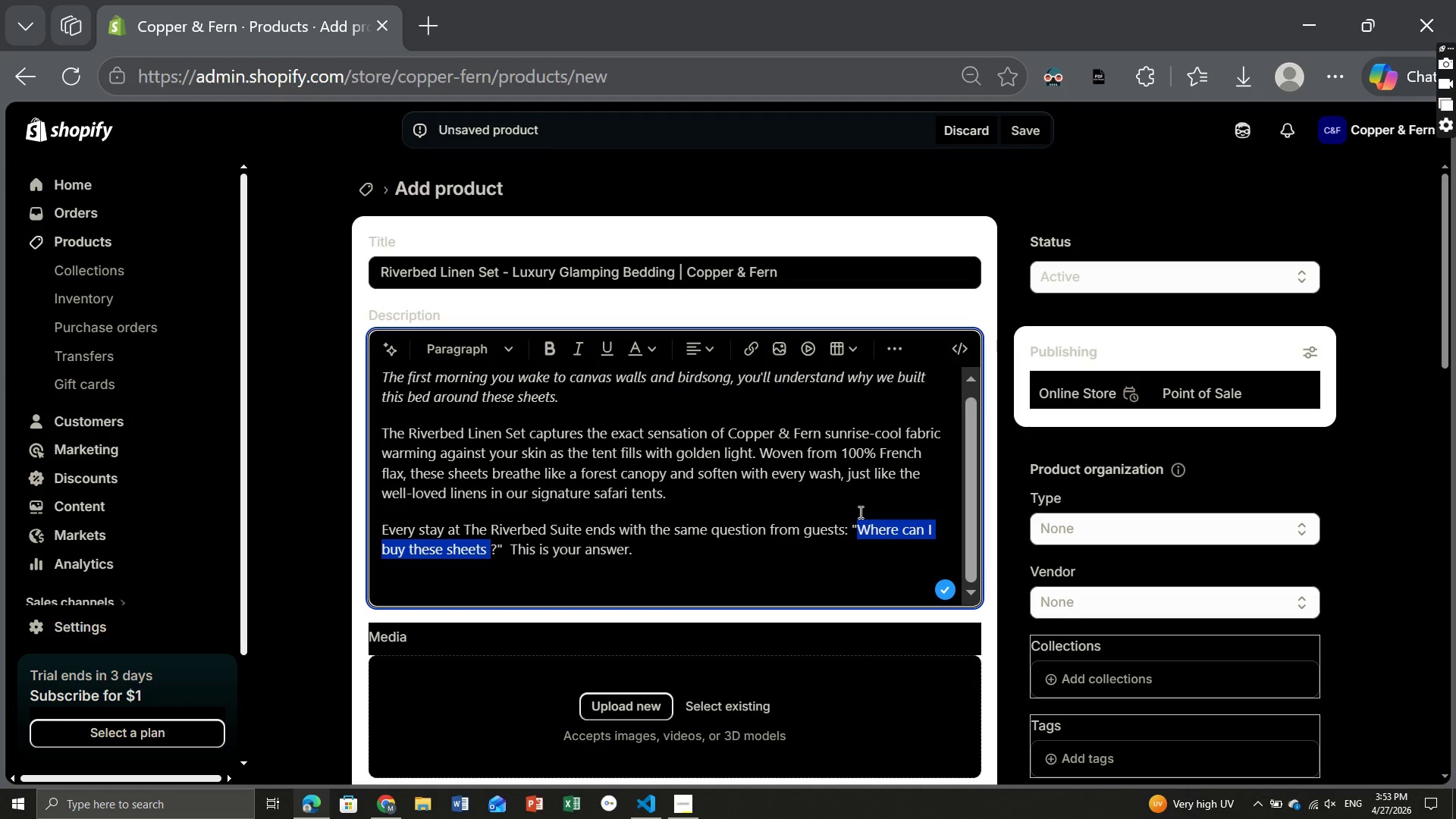 
key(Control+ControlLeft)
 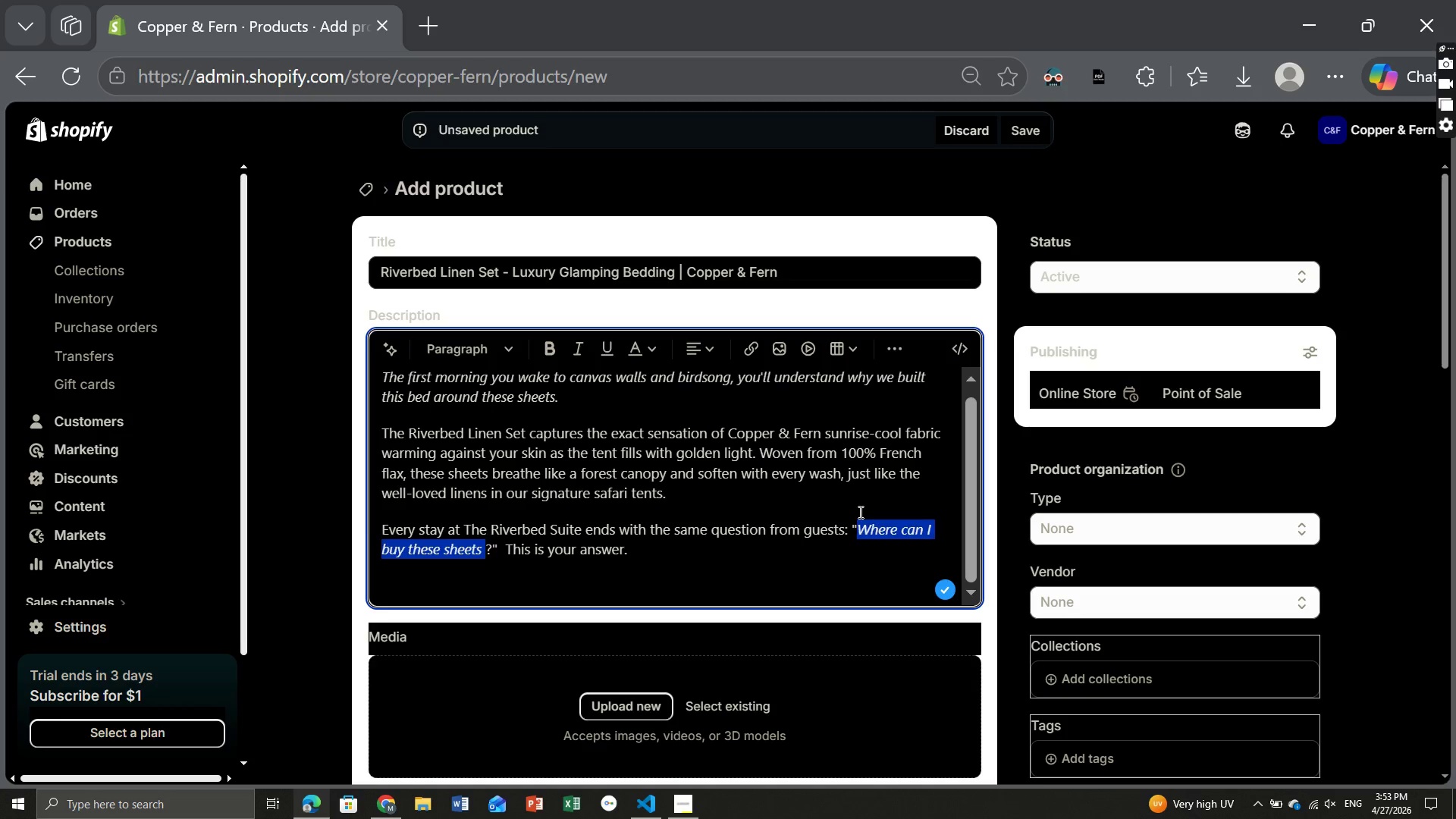 
key(Control+I)
 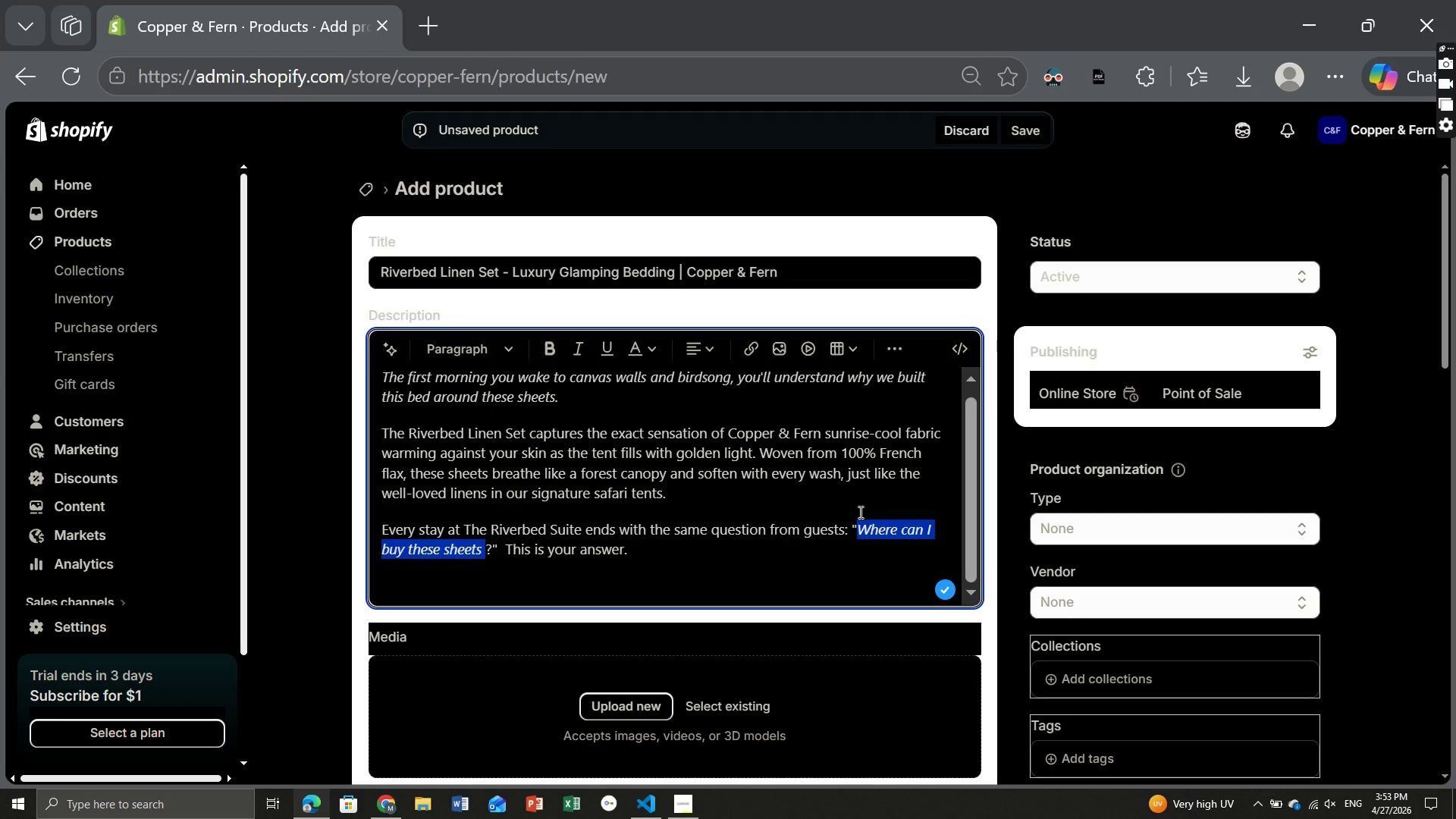 
key(Control+I)
 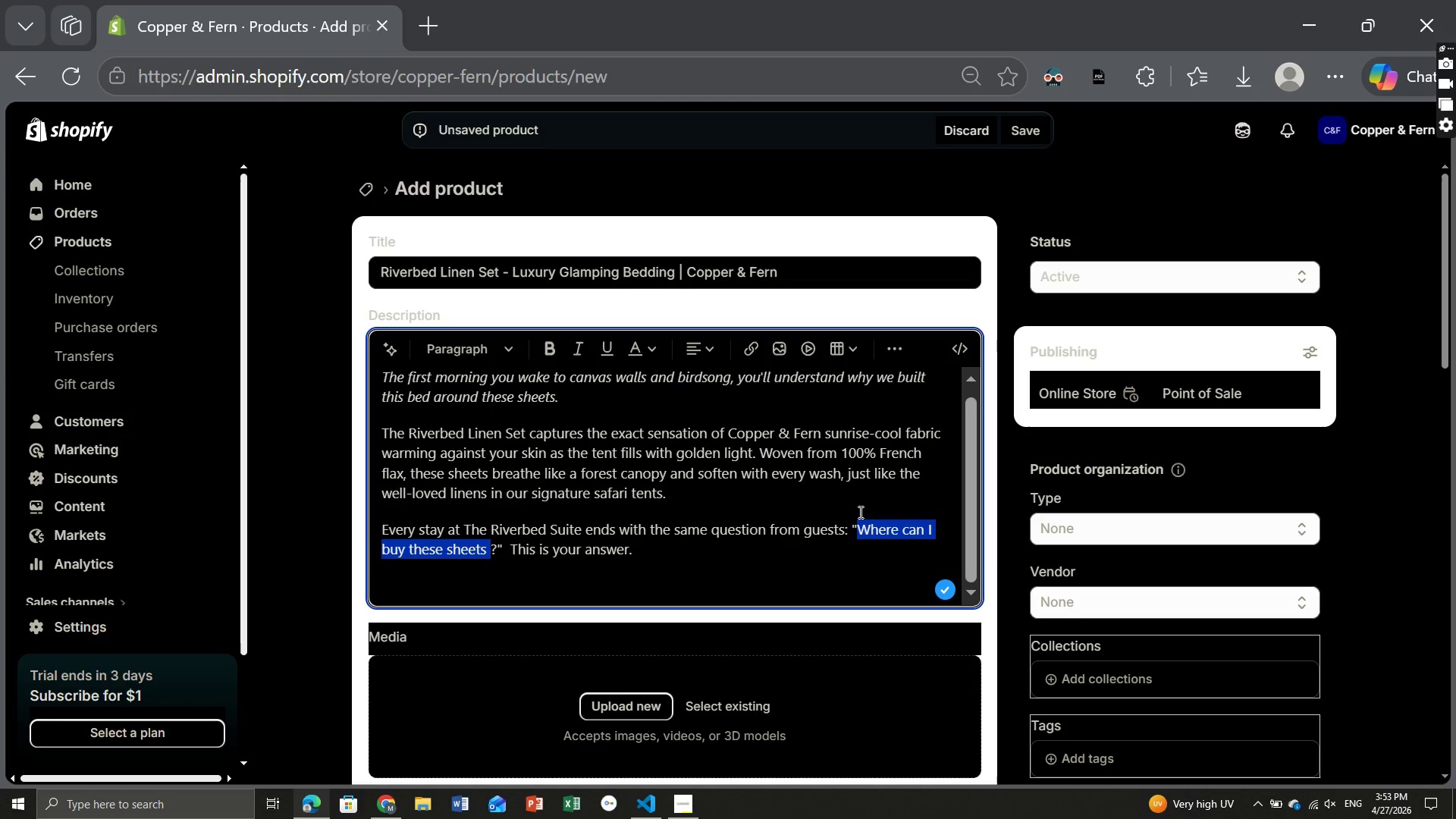 
key(Control+I)
 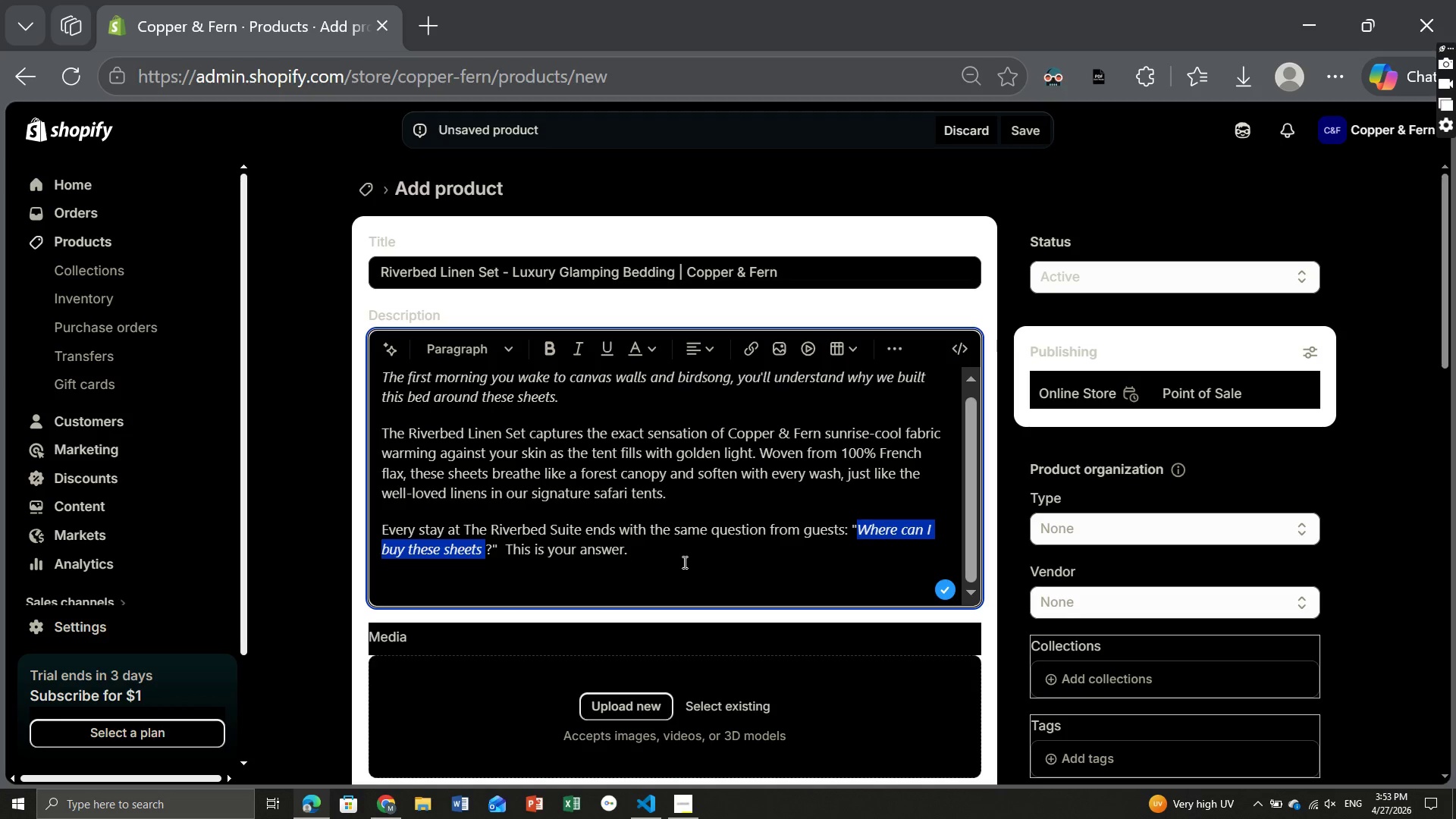 
left_click([683, 562])
 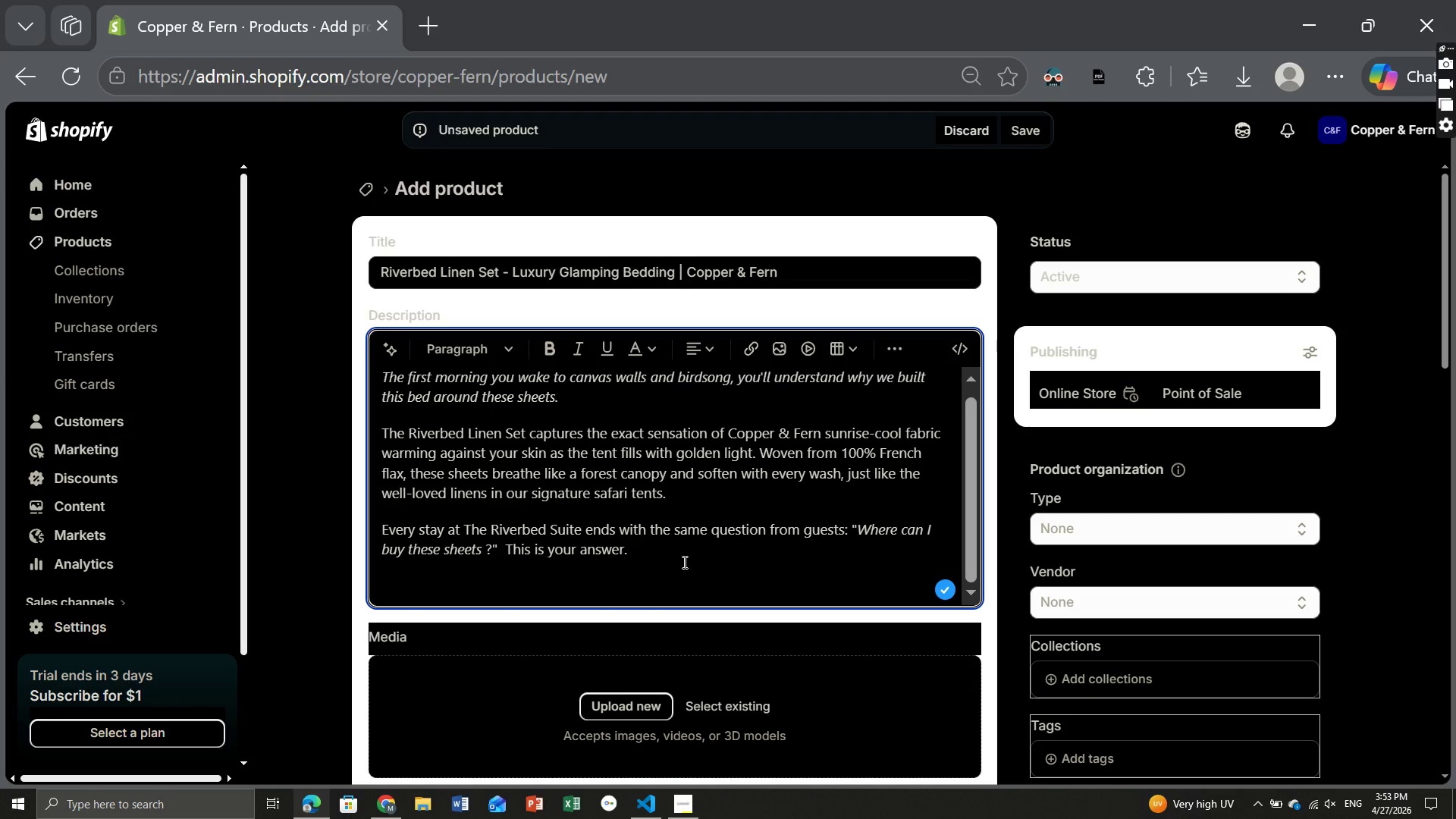 
key(CapsLock)
 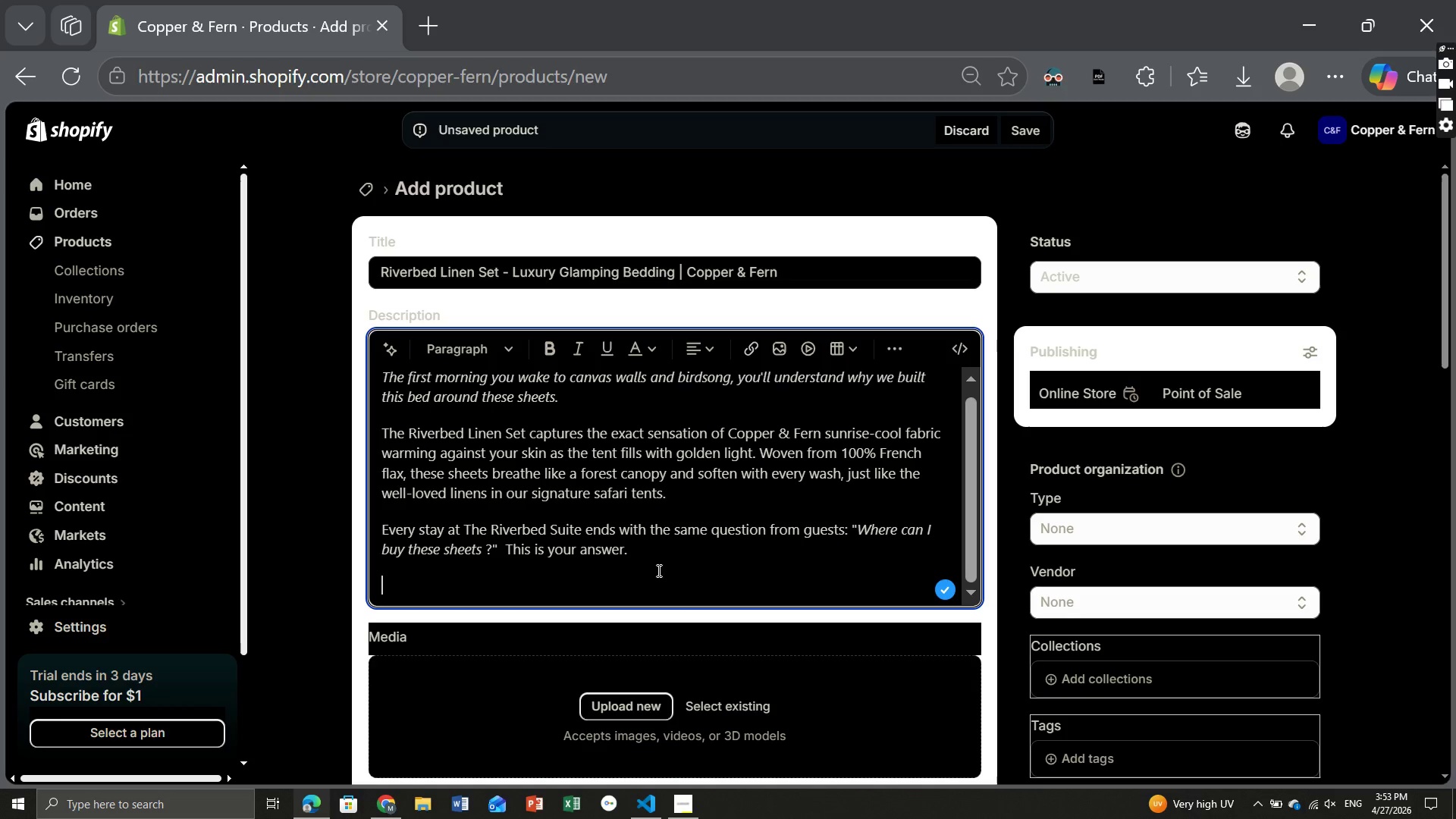 
key(CapsLock)
 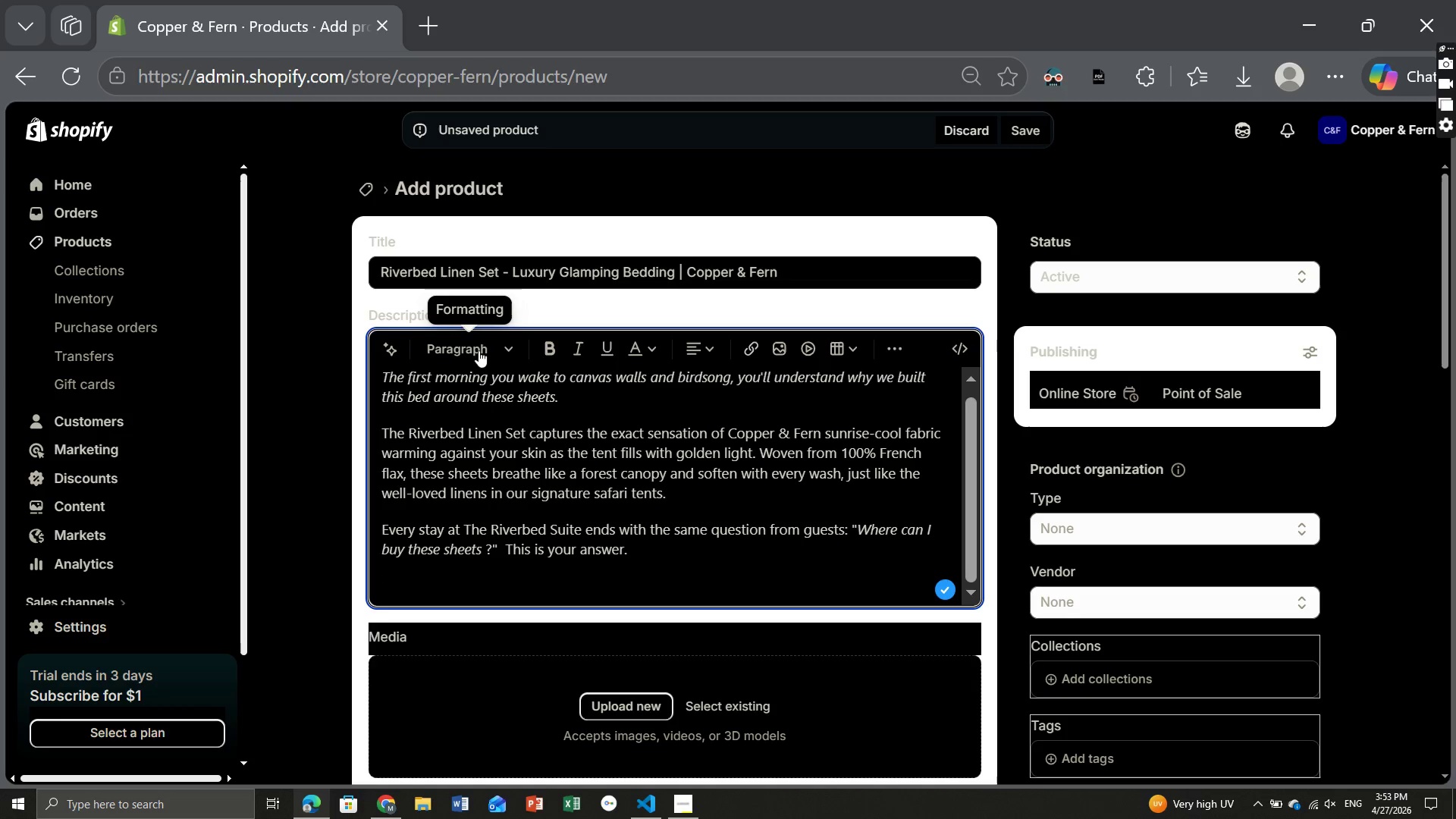 
left_click([480, 350])
 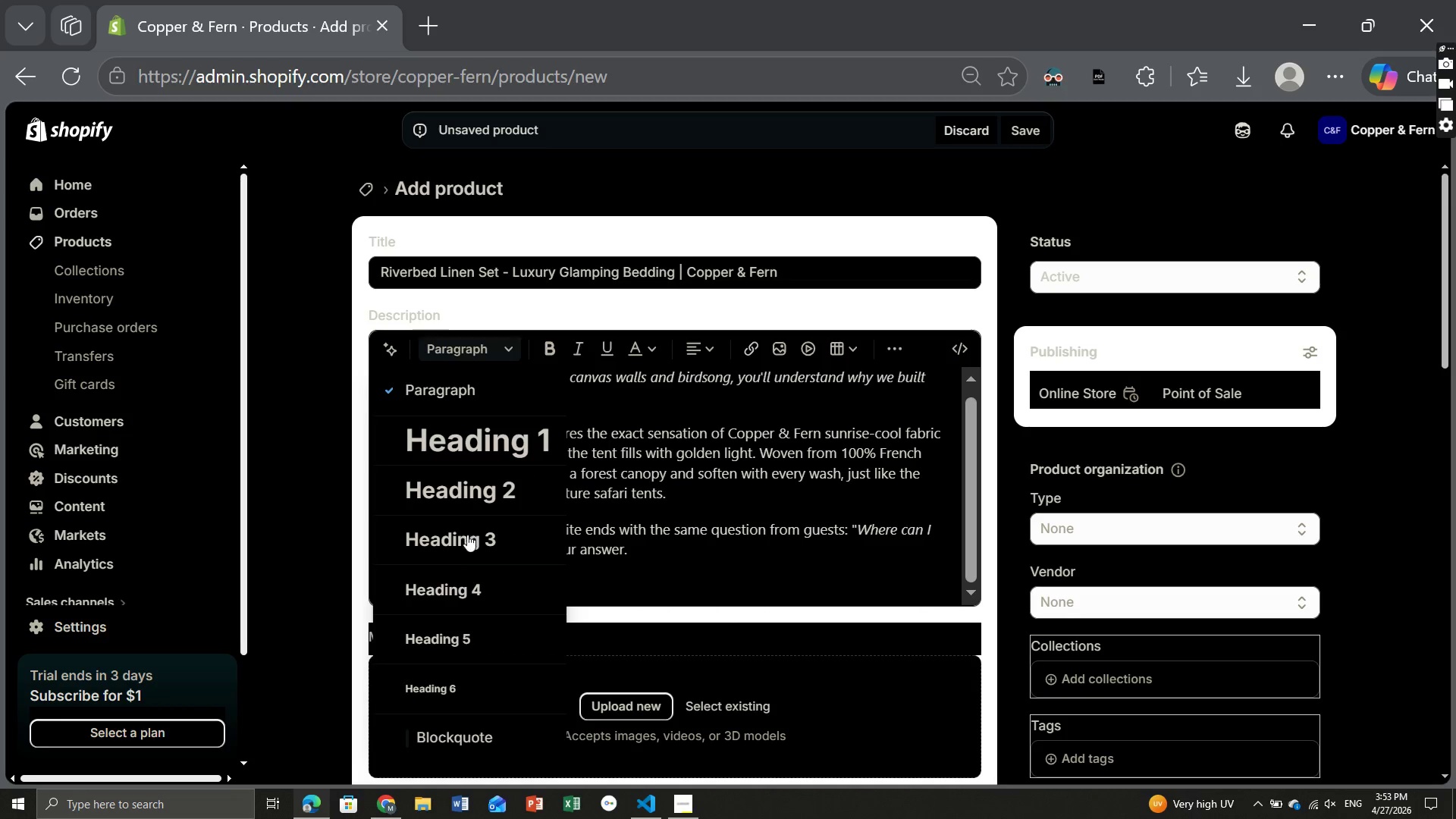 
left_click([466, 538])
 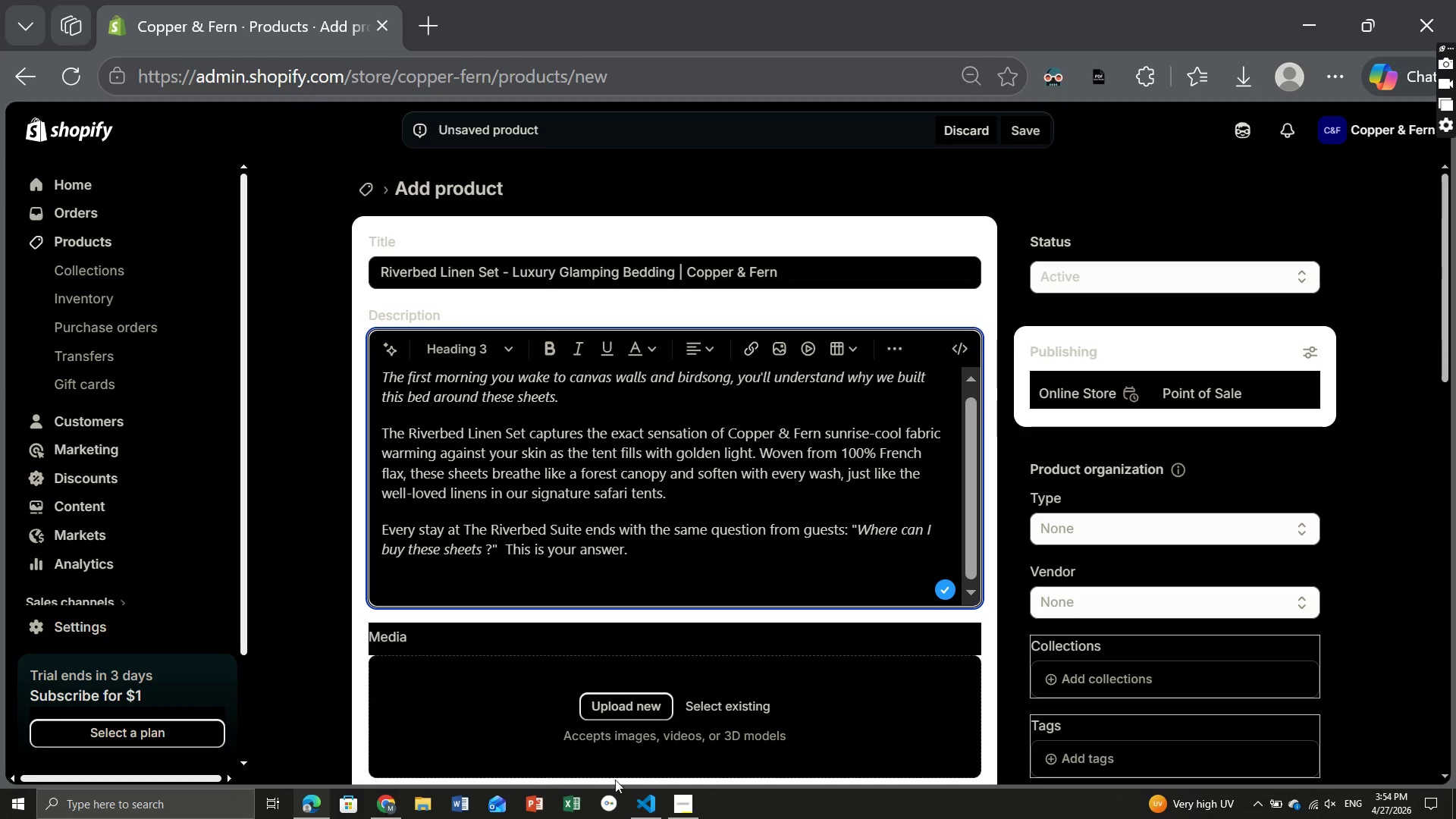 
left_click([679, 802])